 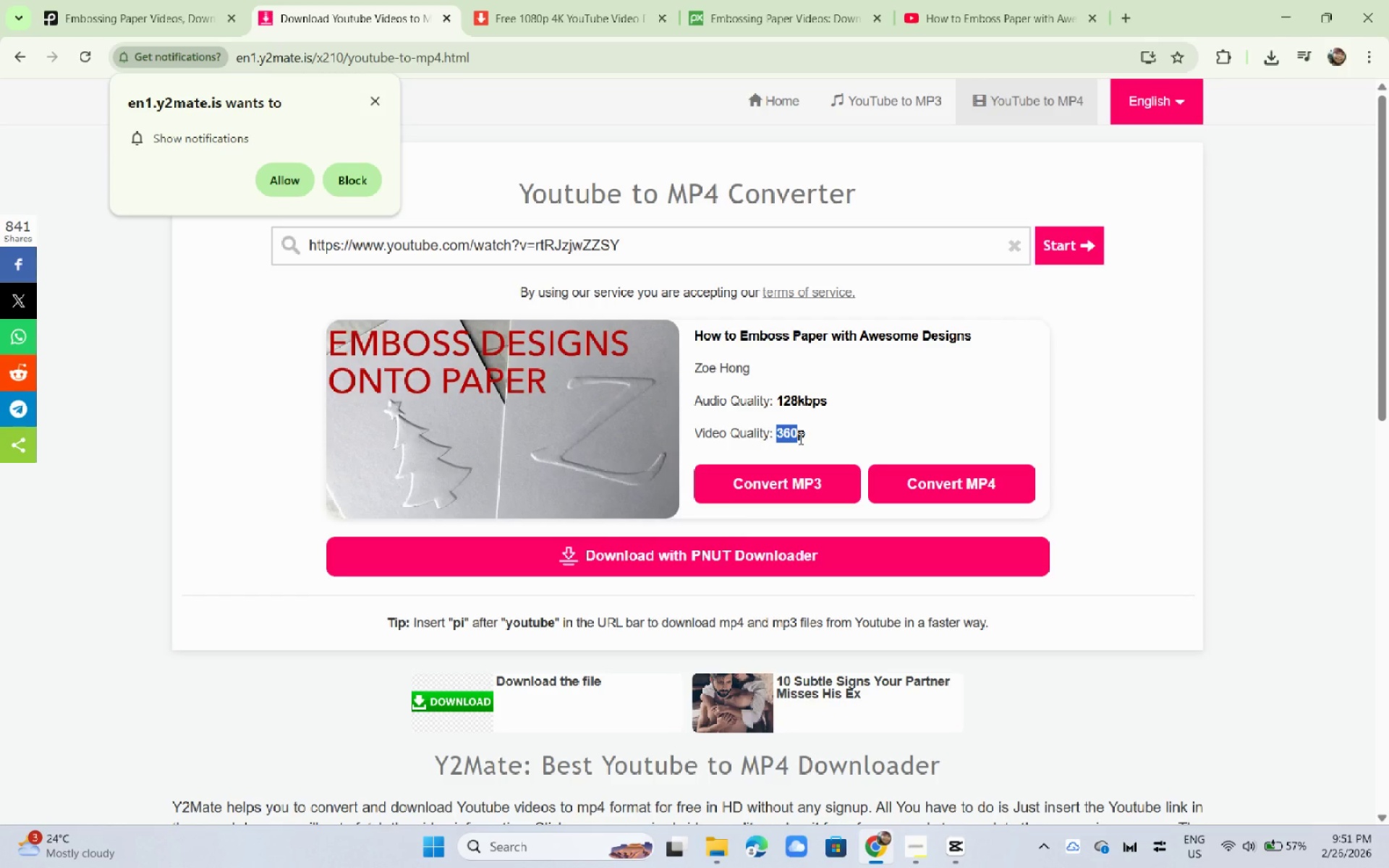 
left_click([551, 0])
 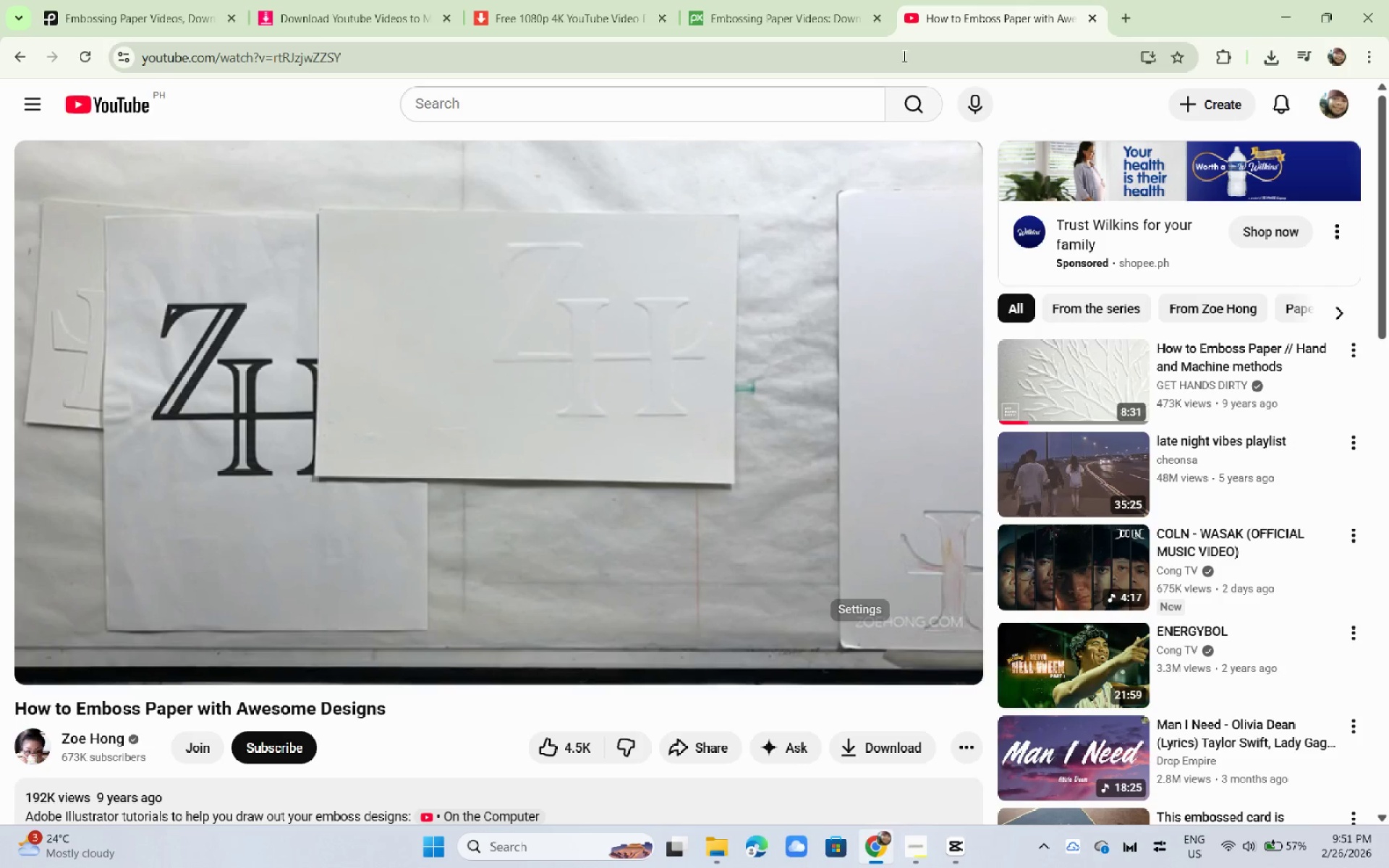 
double_click([757, 57])
 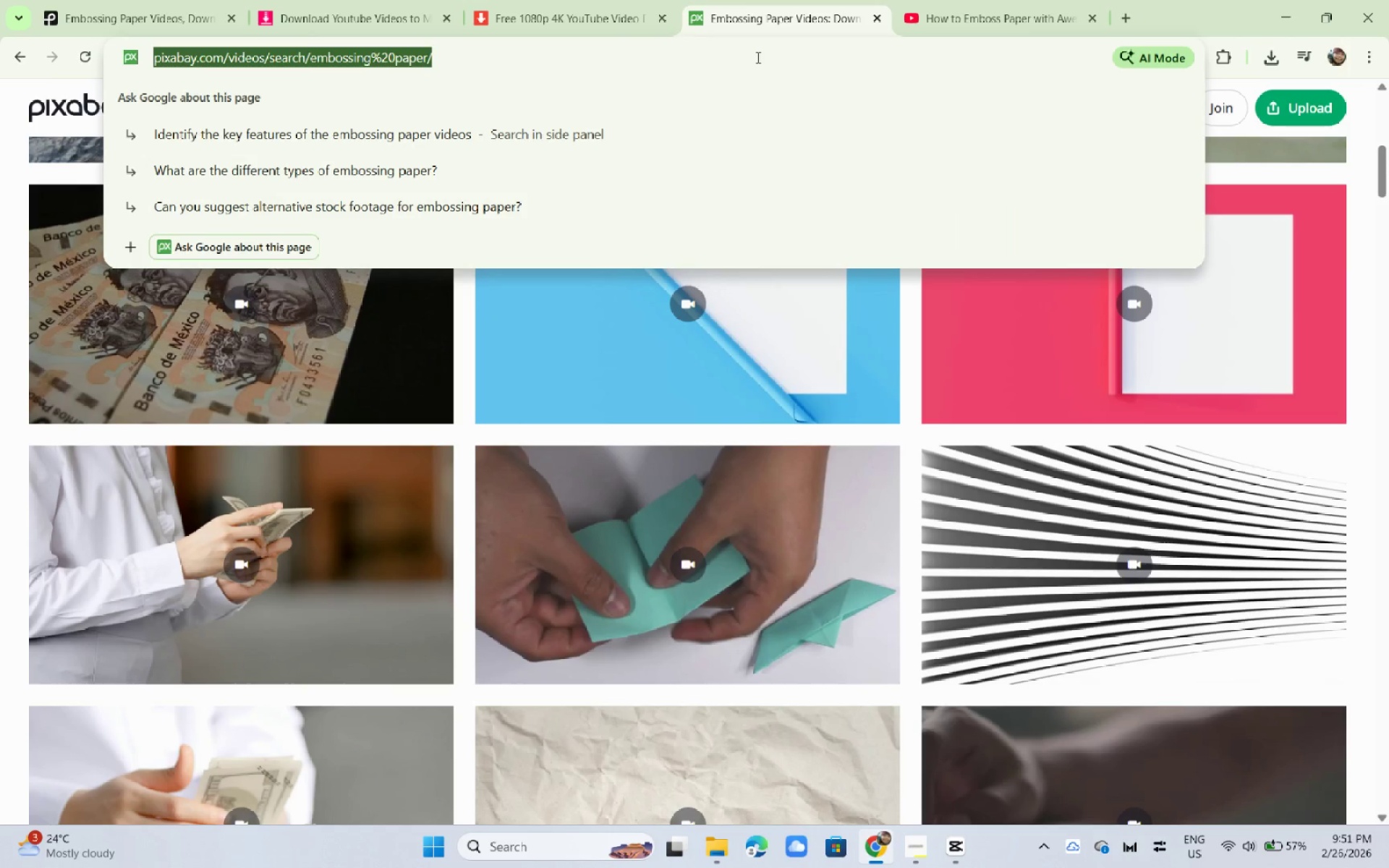 
type(you)
 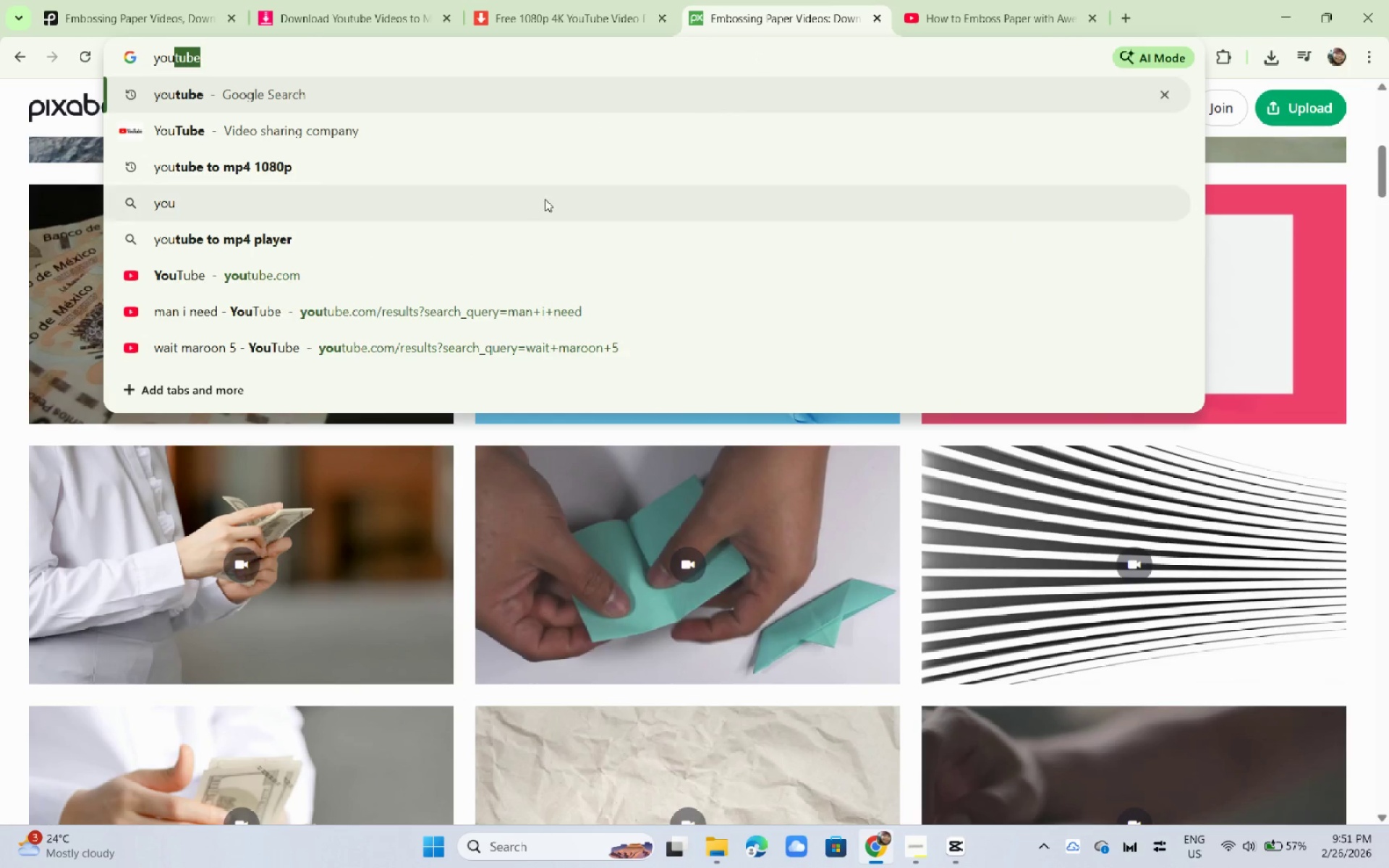 
left_click([523, 166])
 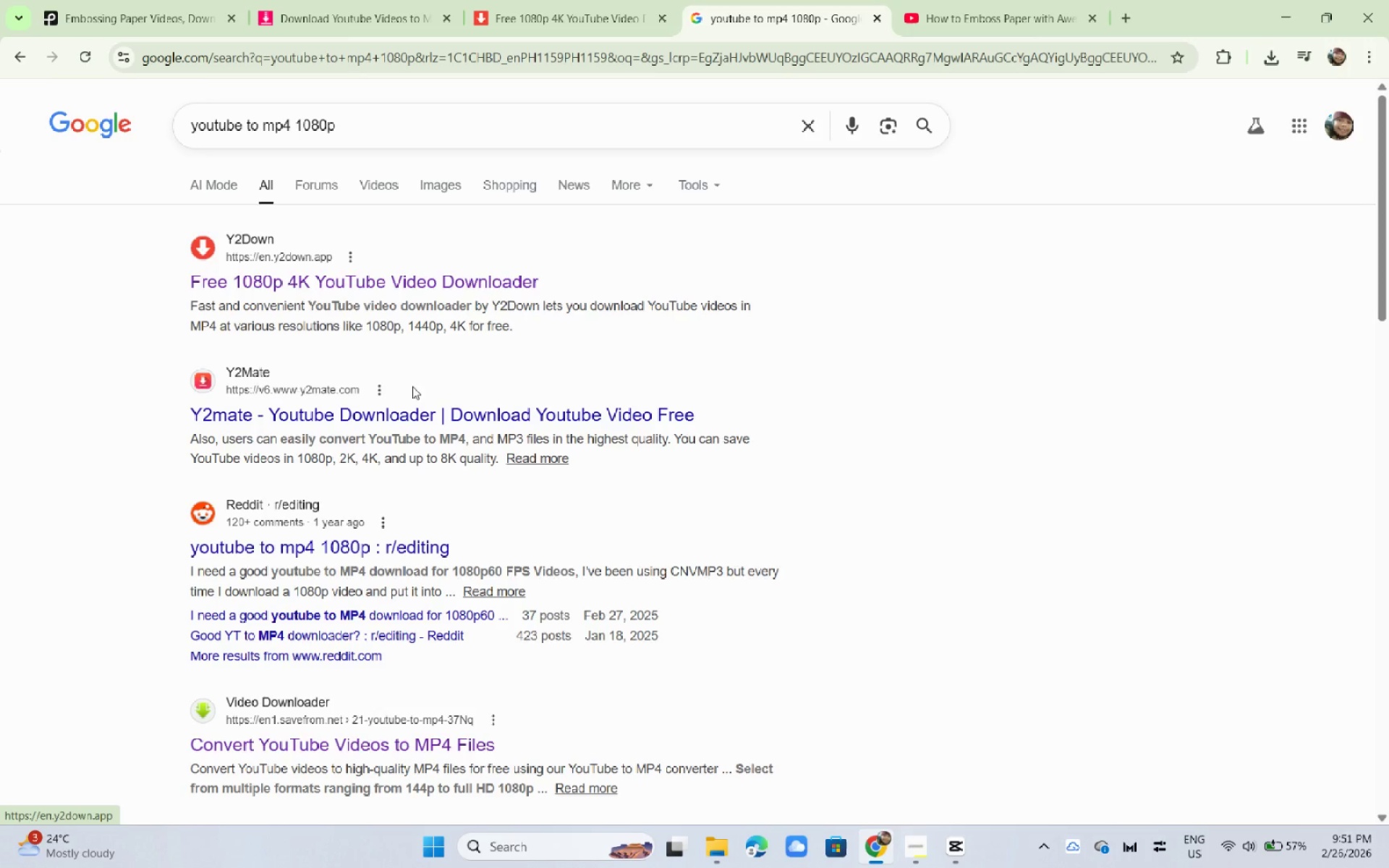 
left_click([412, 401])
 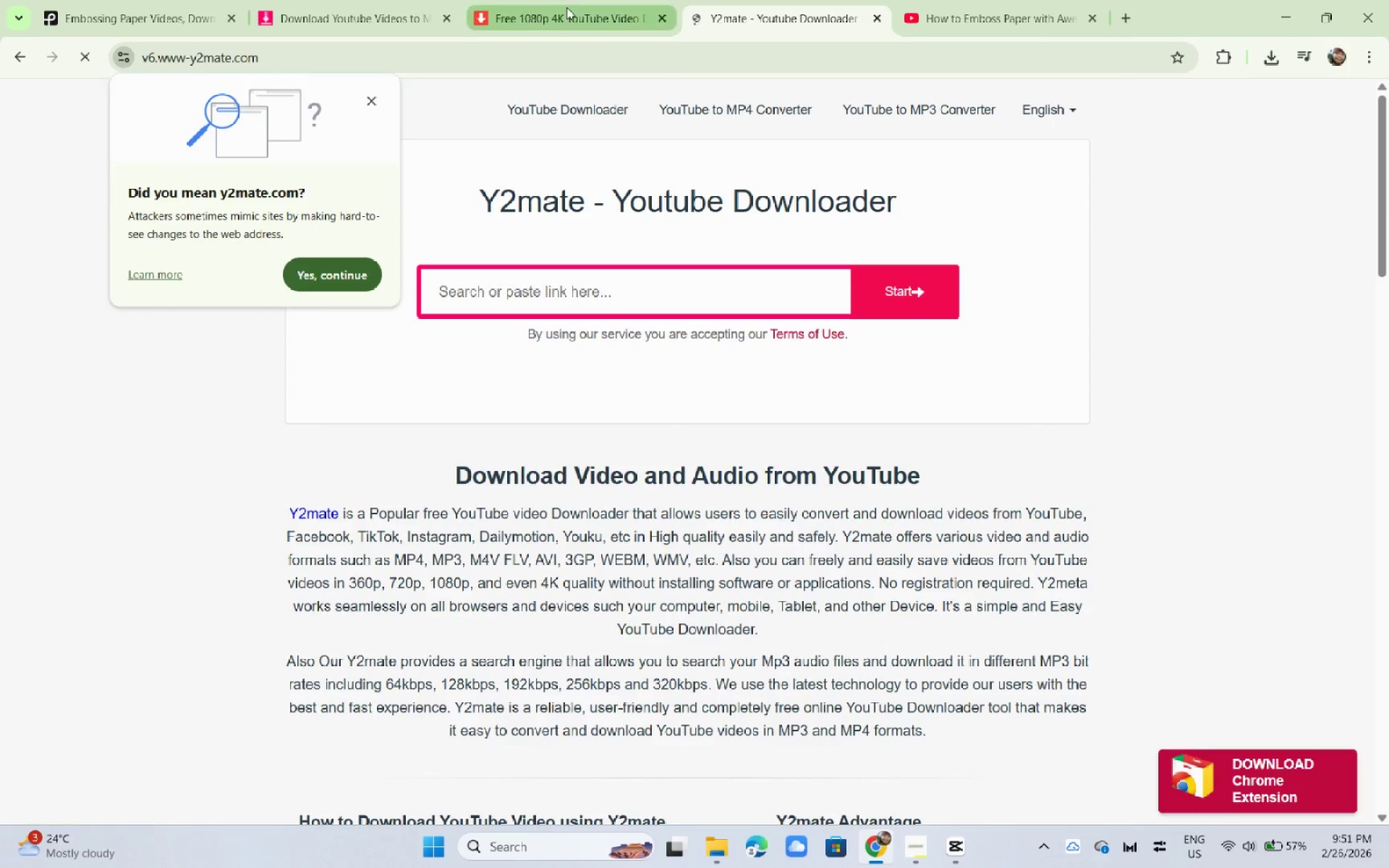 
left_click([574, 286])
 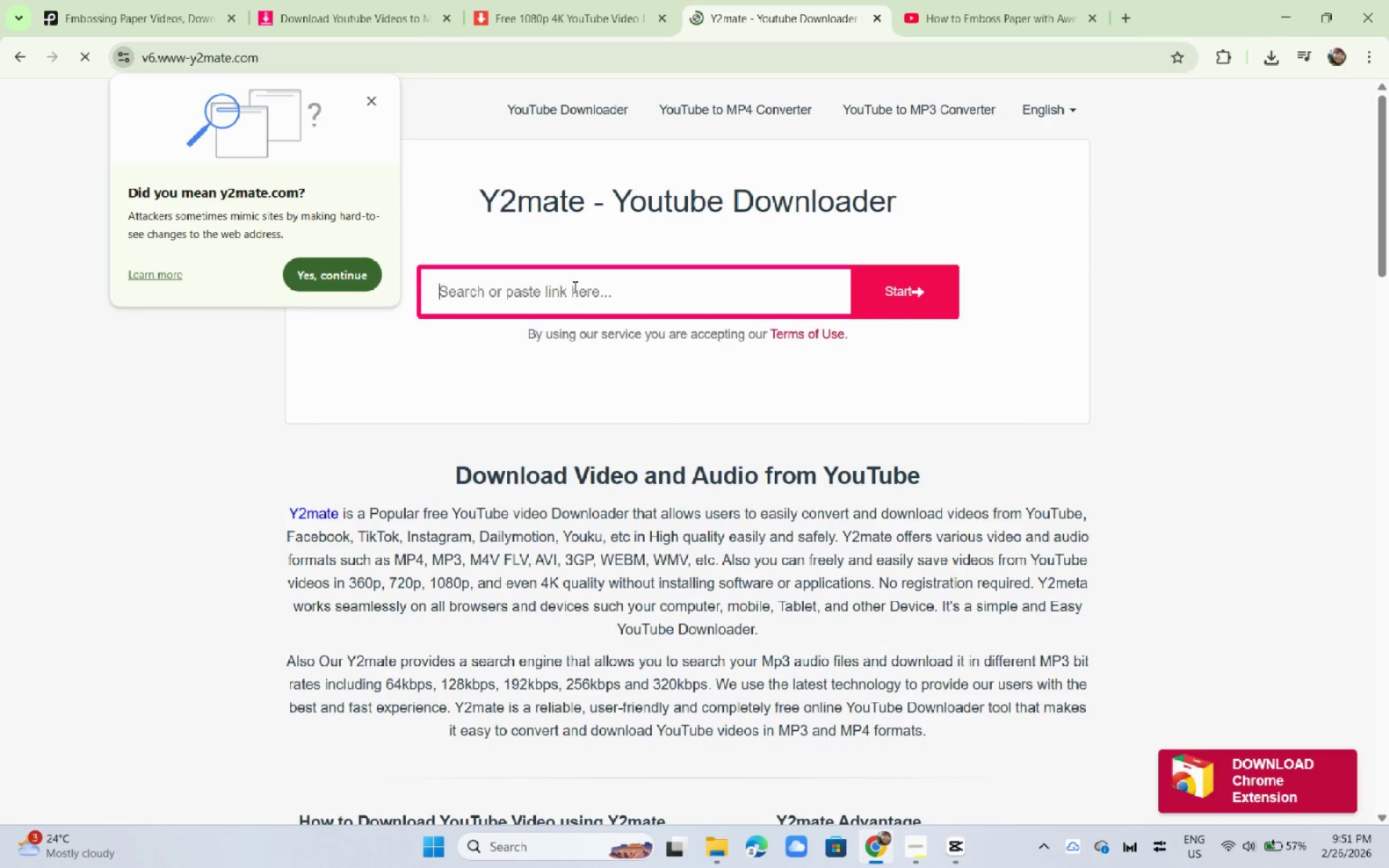 
key(Control+V)
 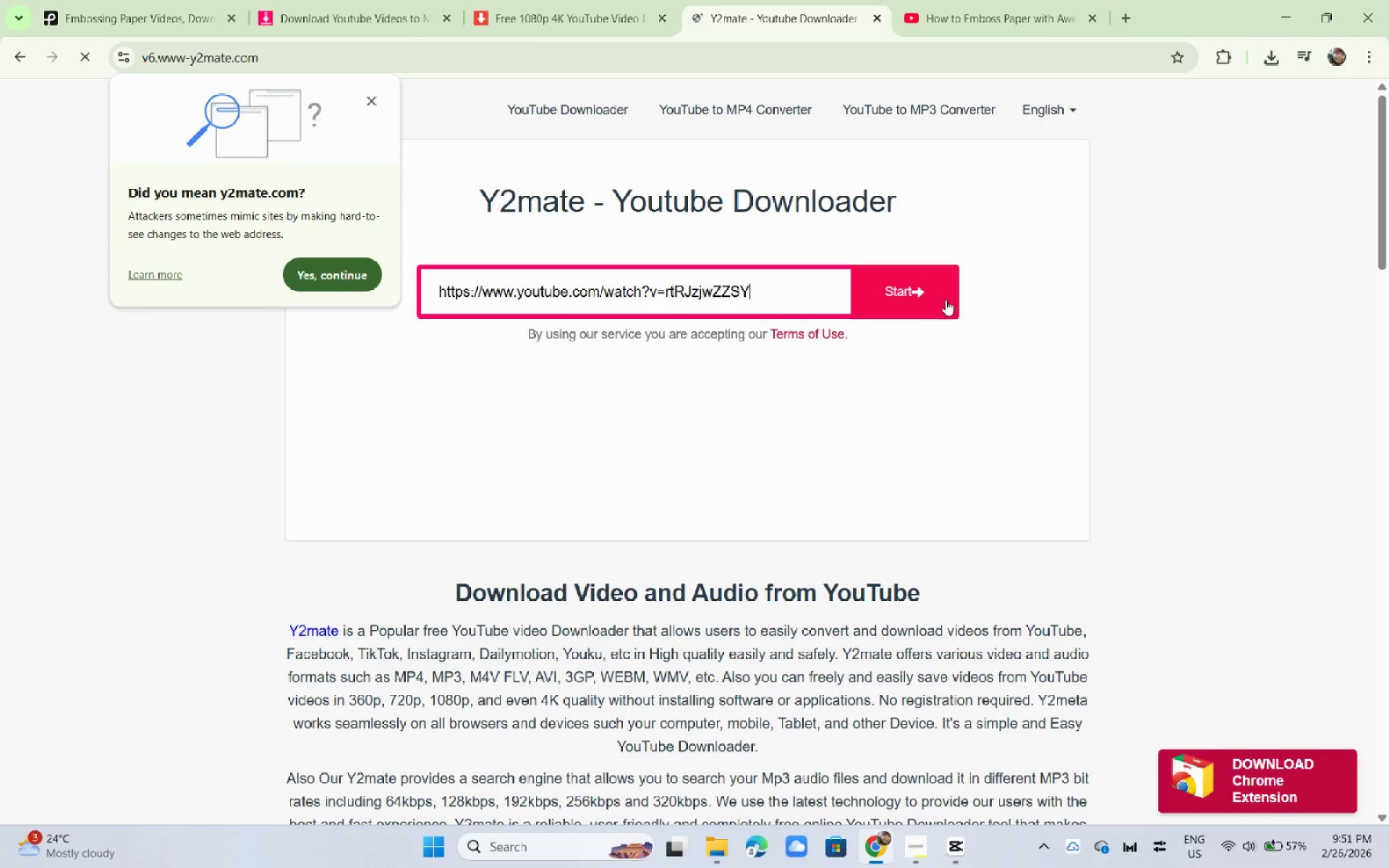 
left_click([954, 299])
 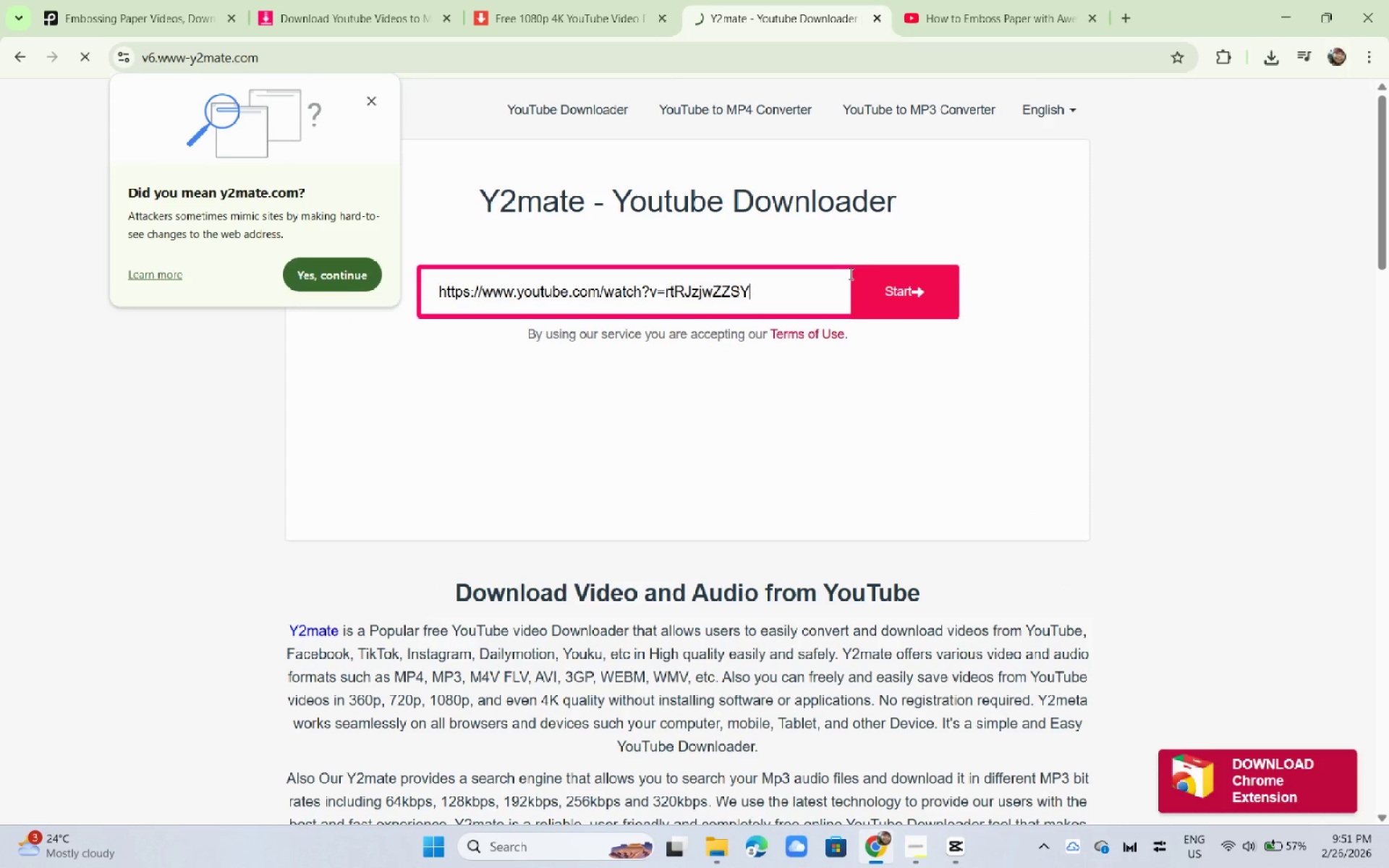 
double_click([883, 284])
 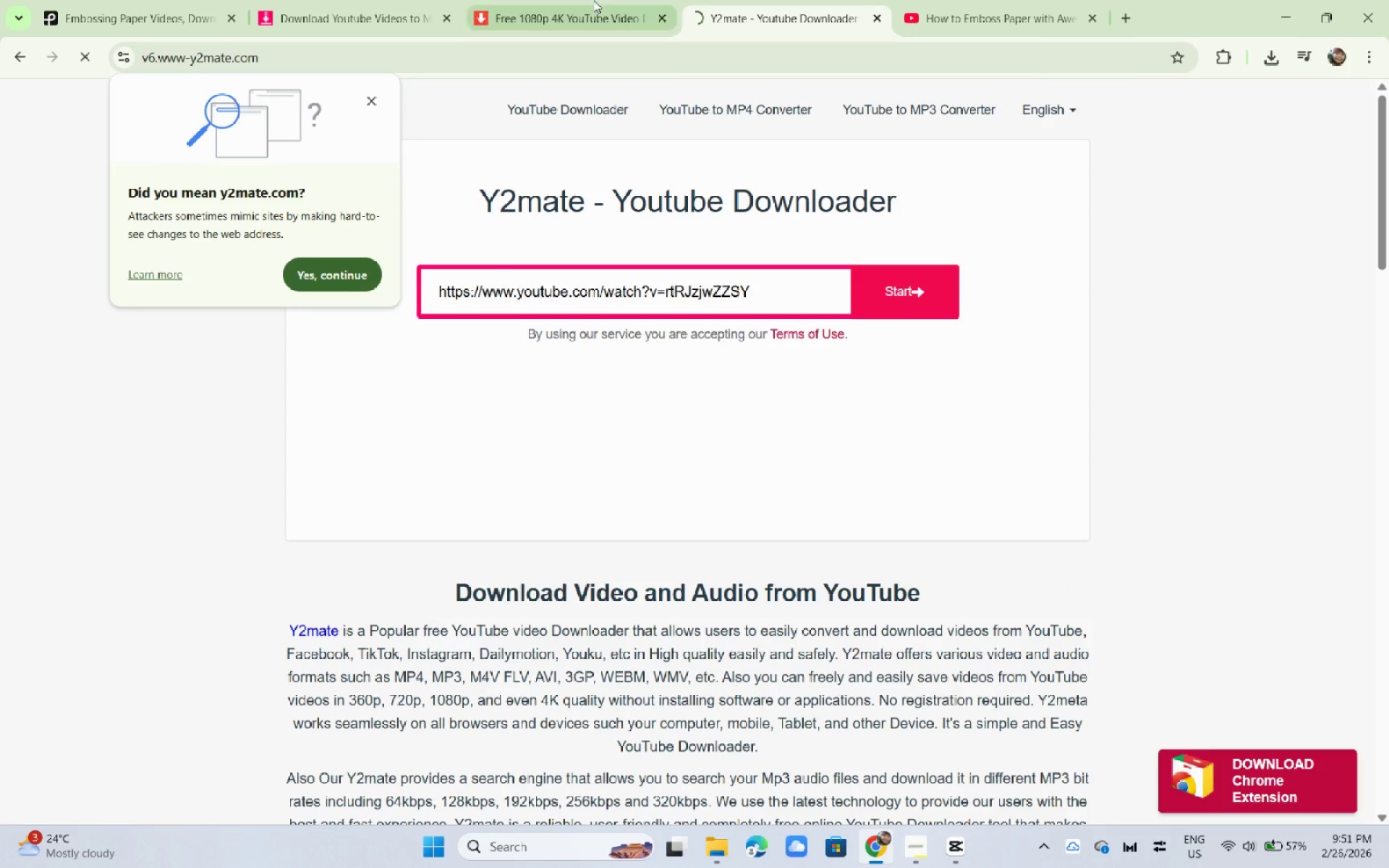 
triple_click([592, 0])
 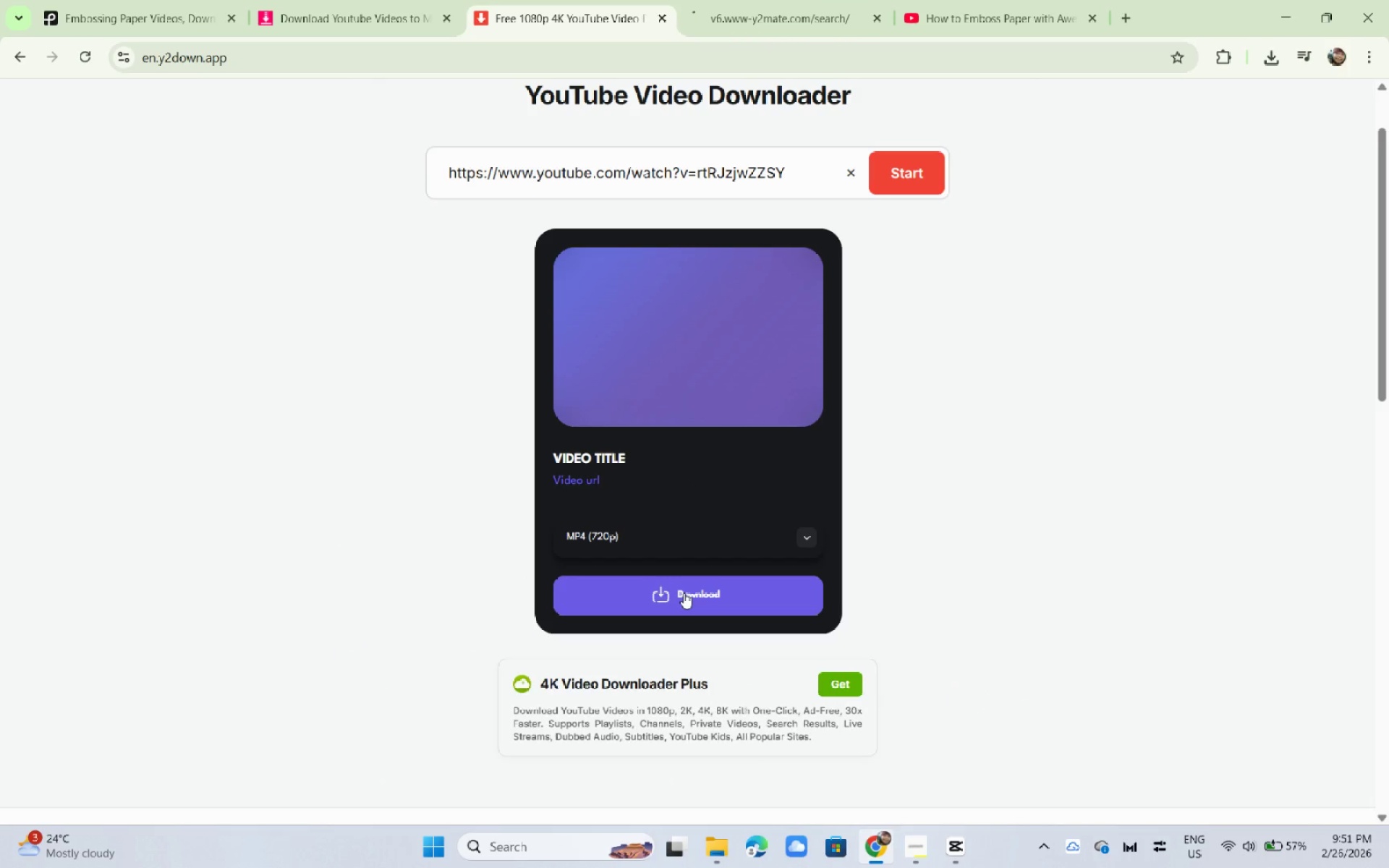 
left_click([684, 592])
 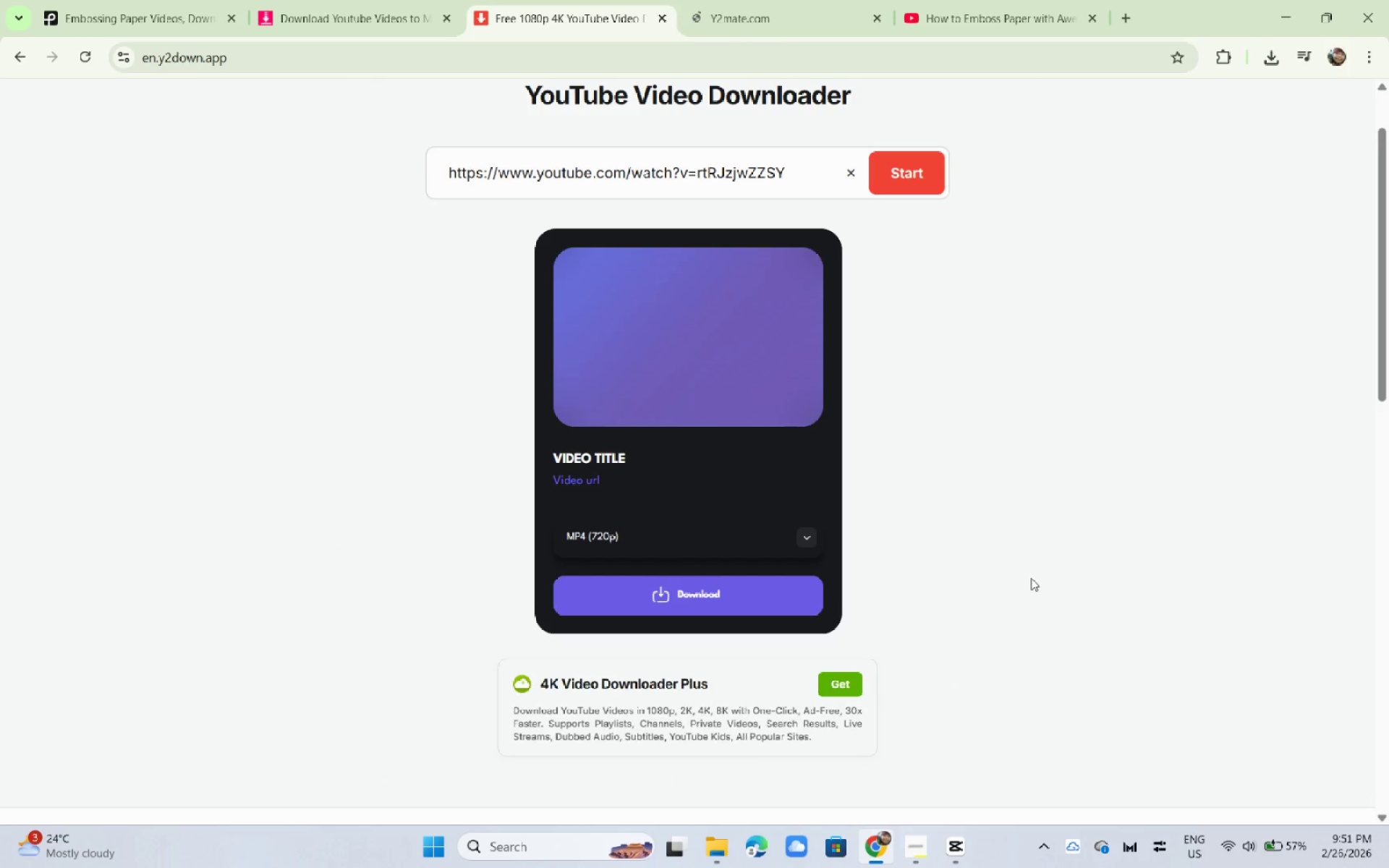 
left_click([700, 599])
 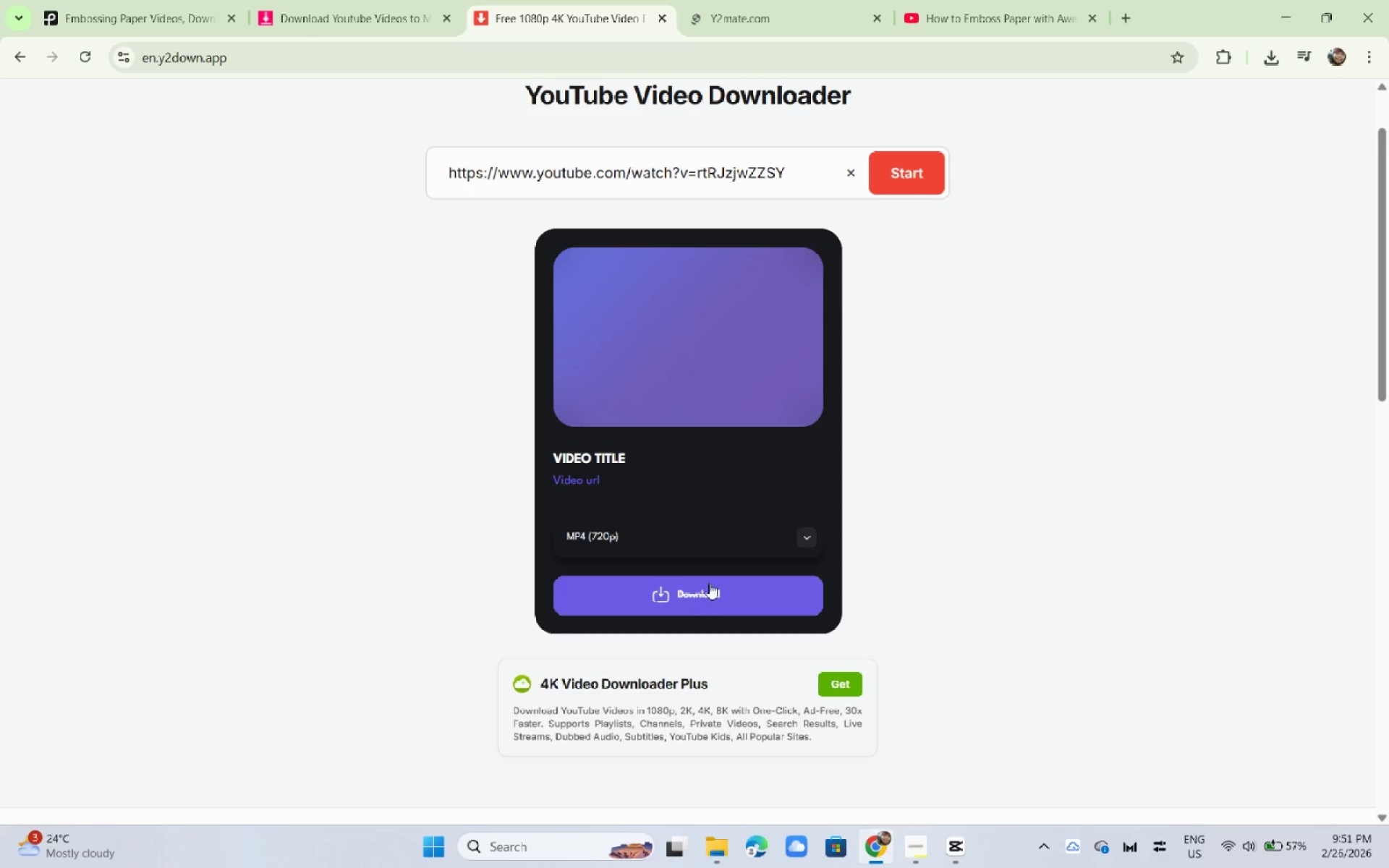 
left_click([714, 537])
 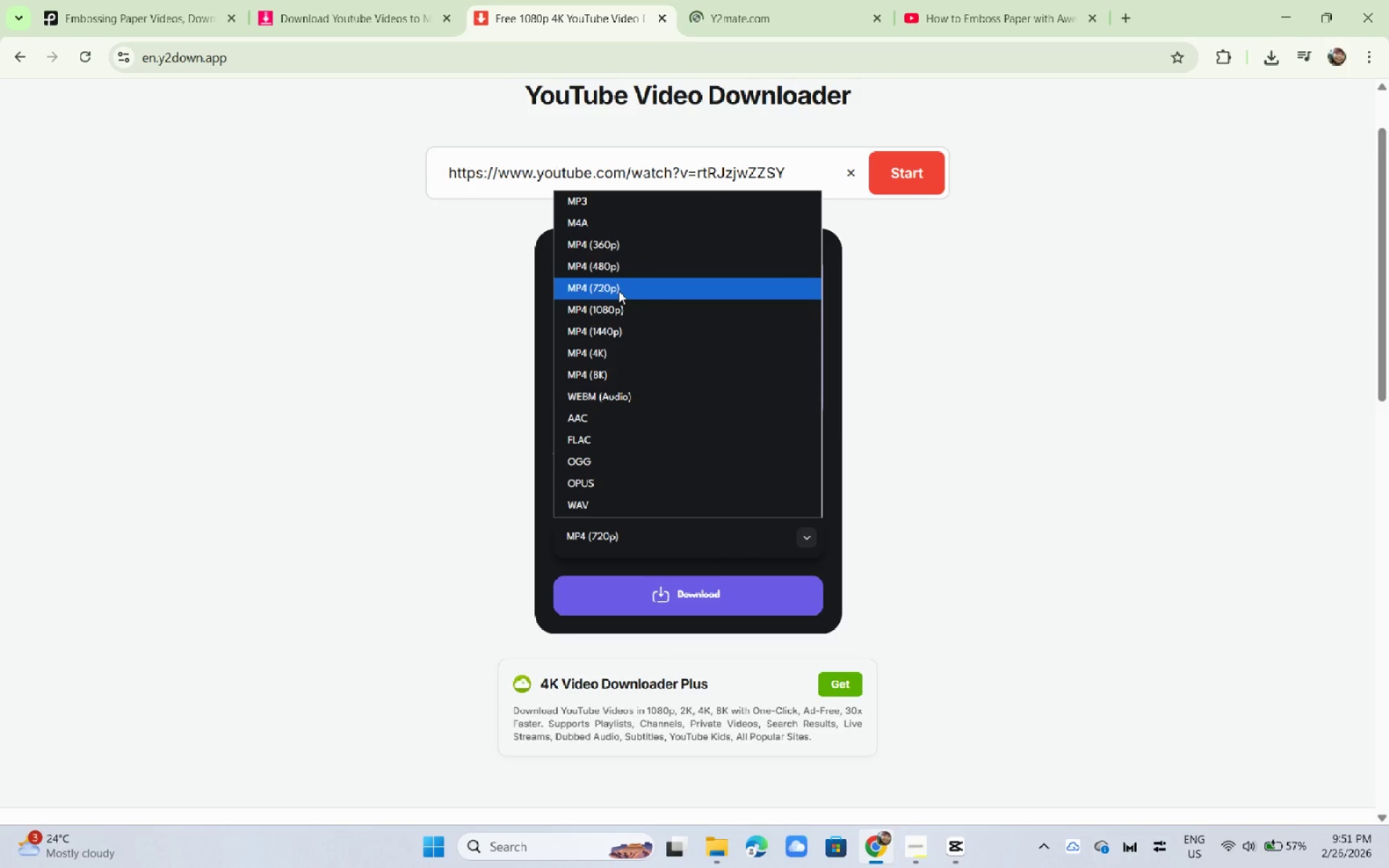 
left_click([619, 313])
 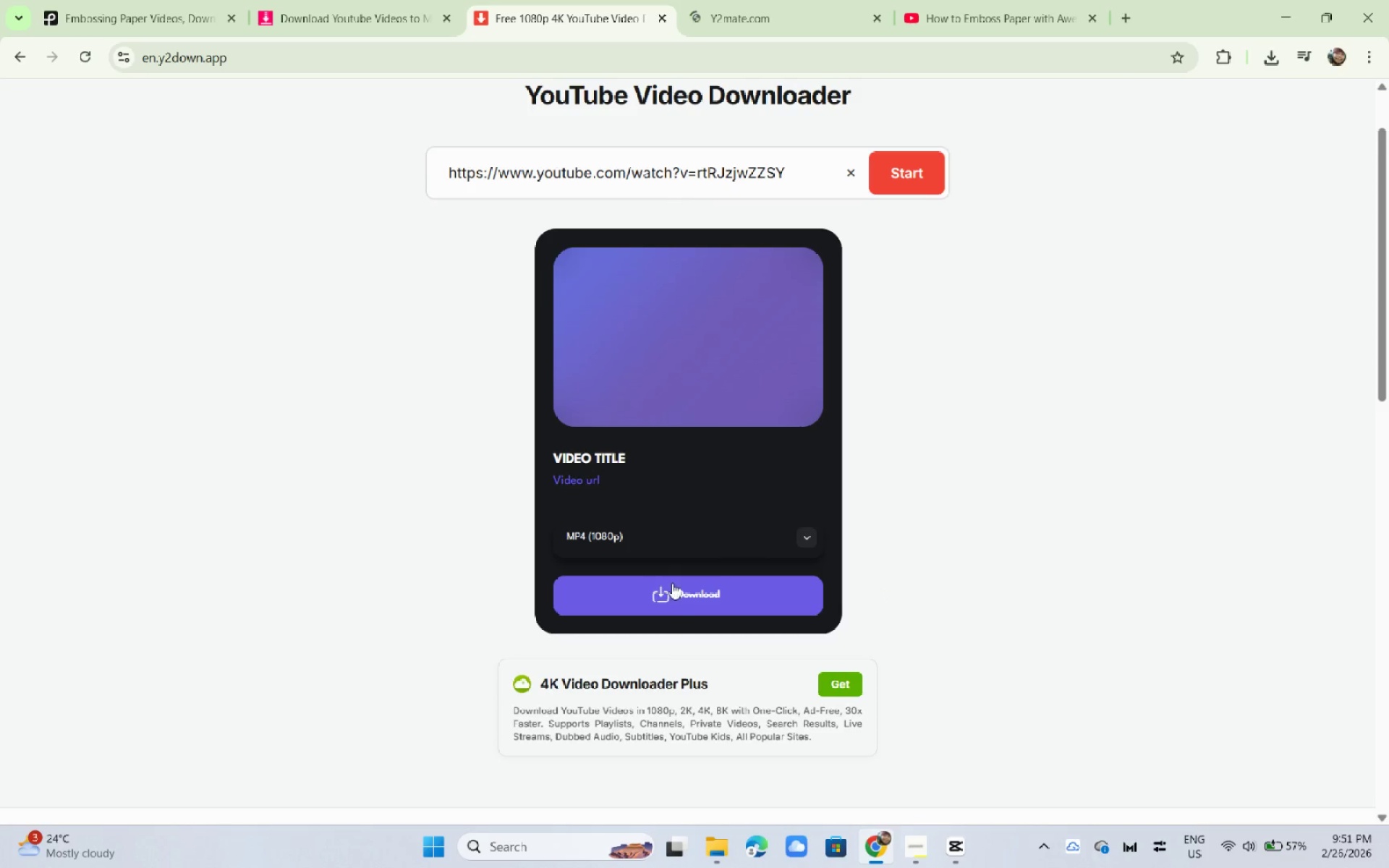 
left_click([676, 592])
 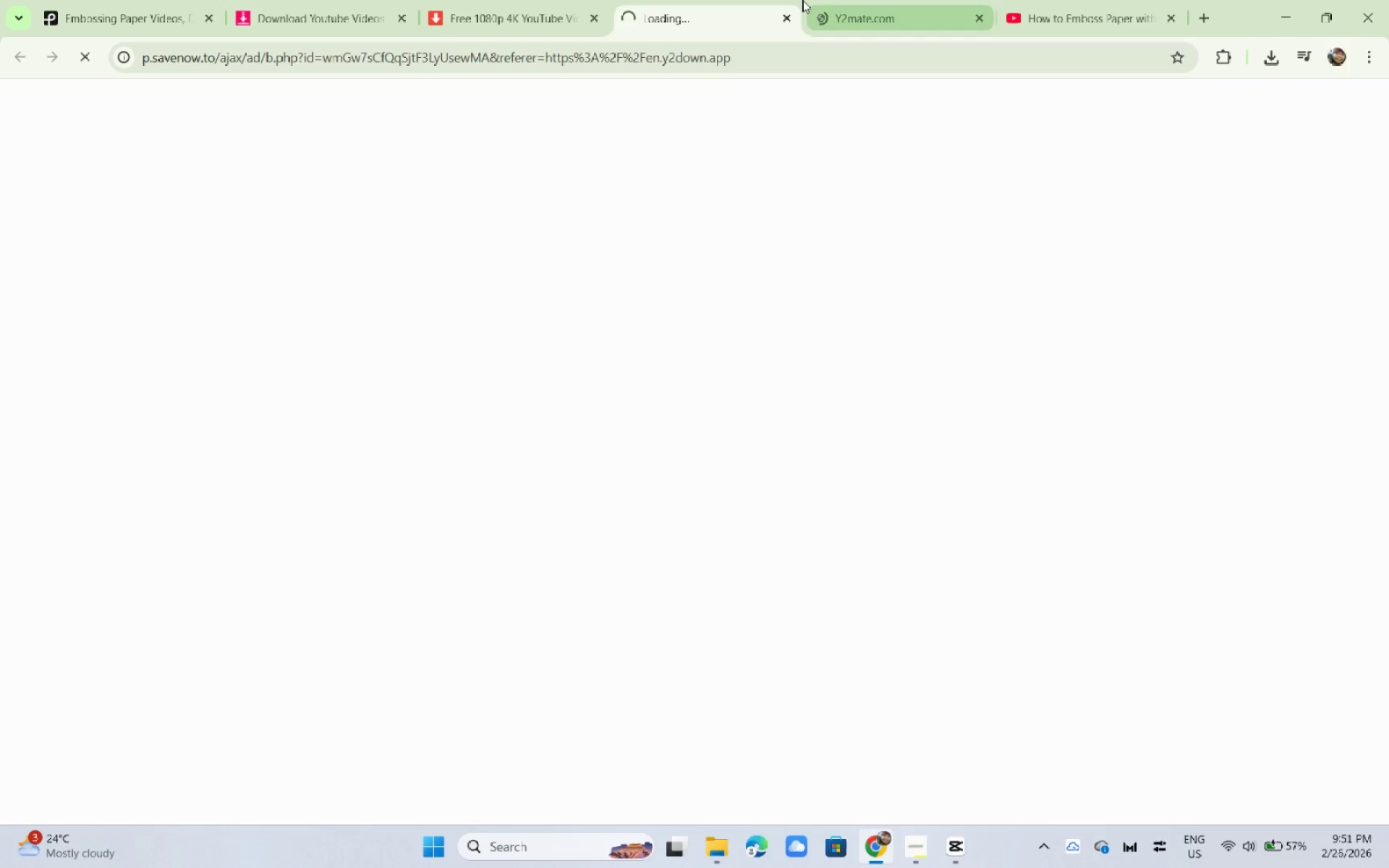 
left_click([783, 22])
 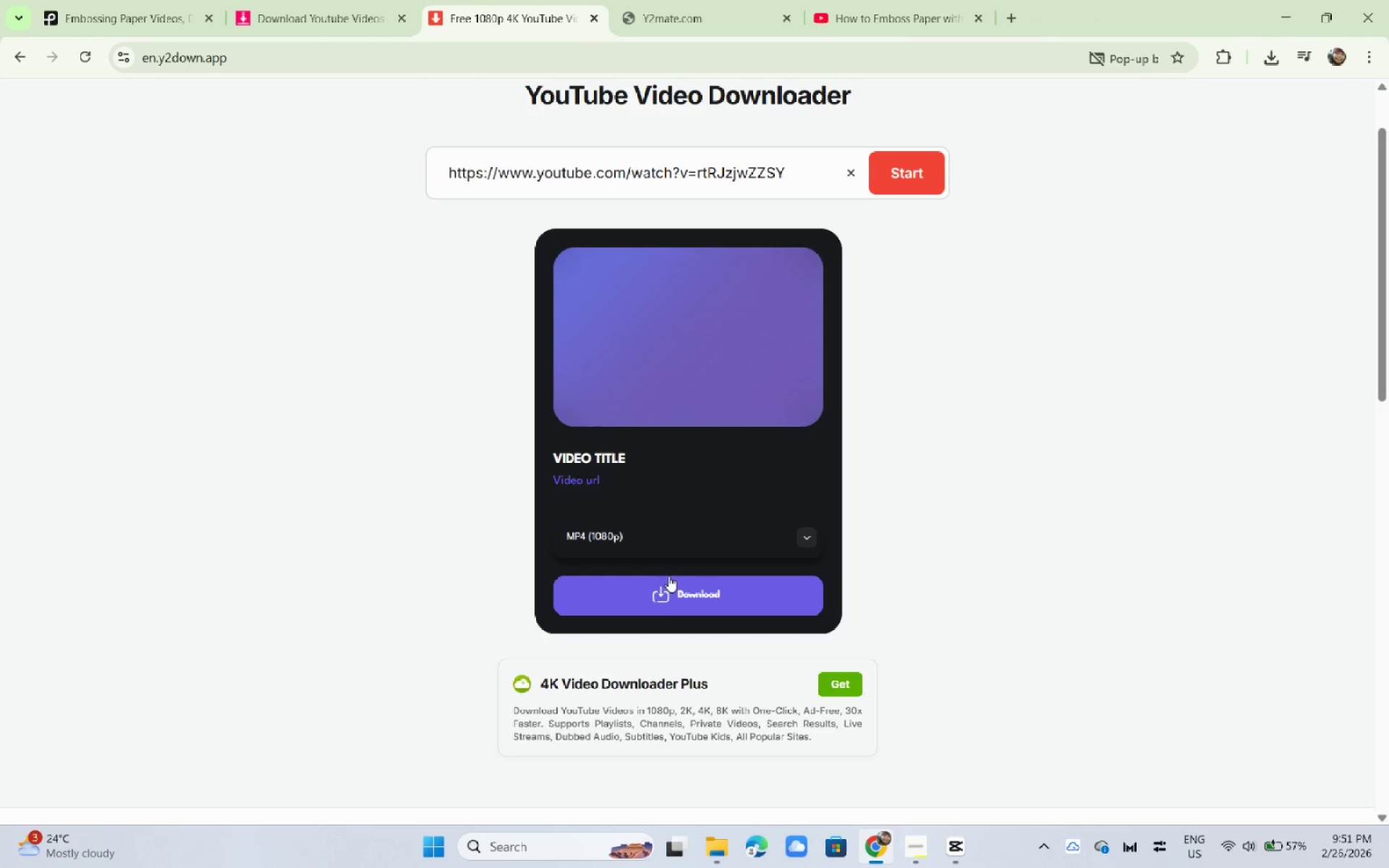 
left_click([670, 585])
 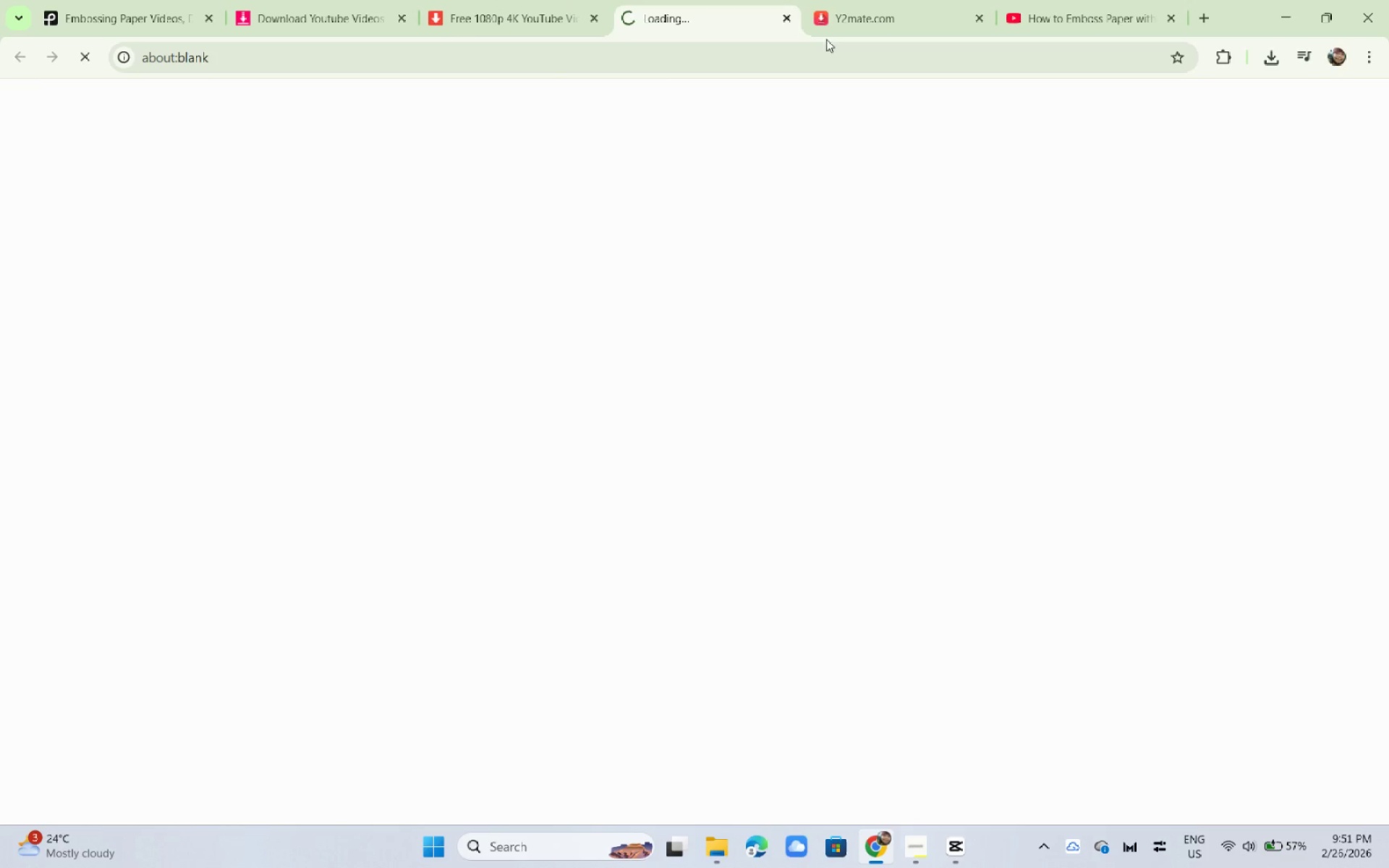 
left_click([785, 11])
 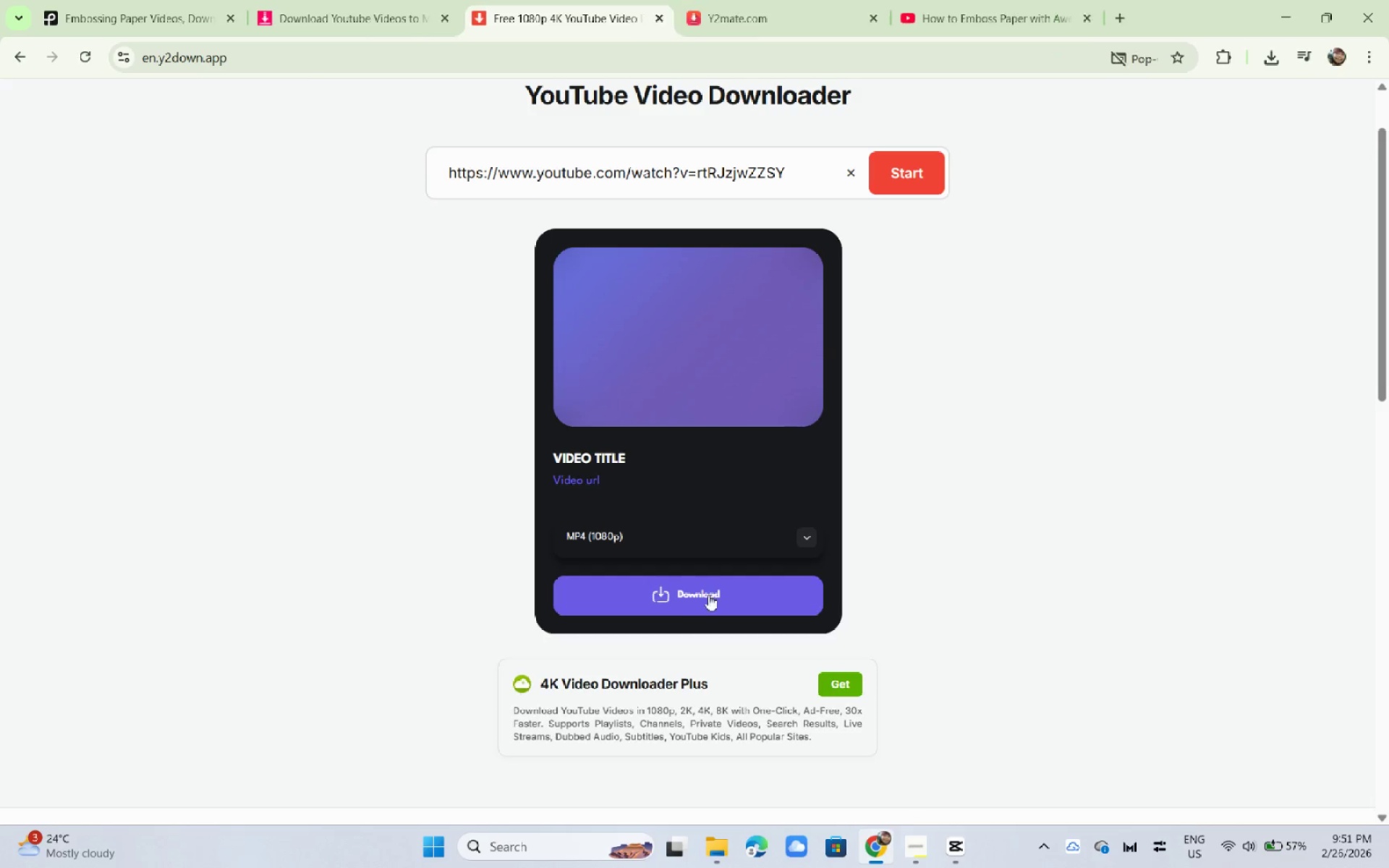 
left_click([685, 602])
 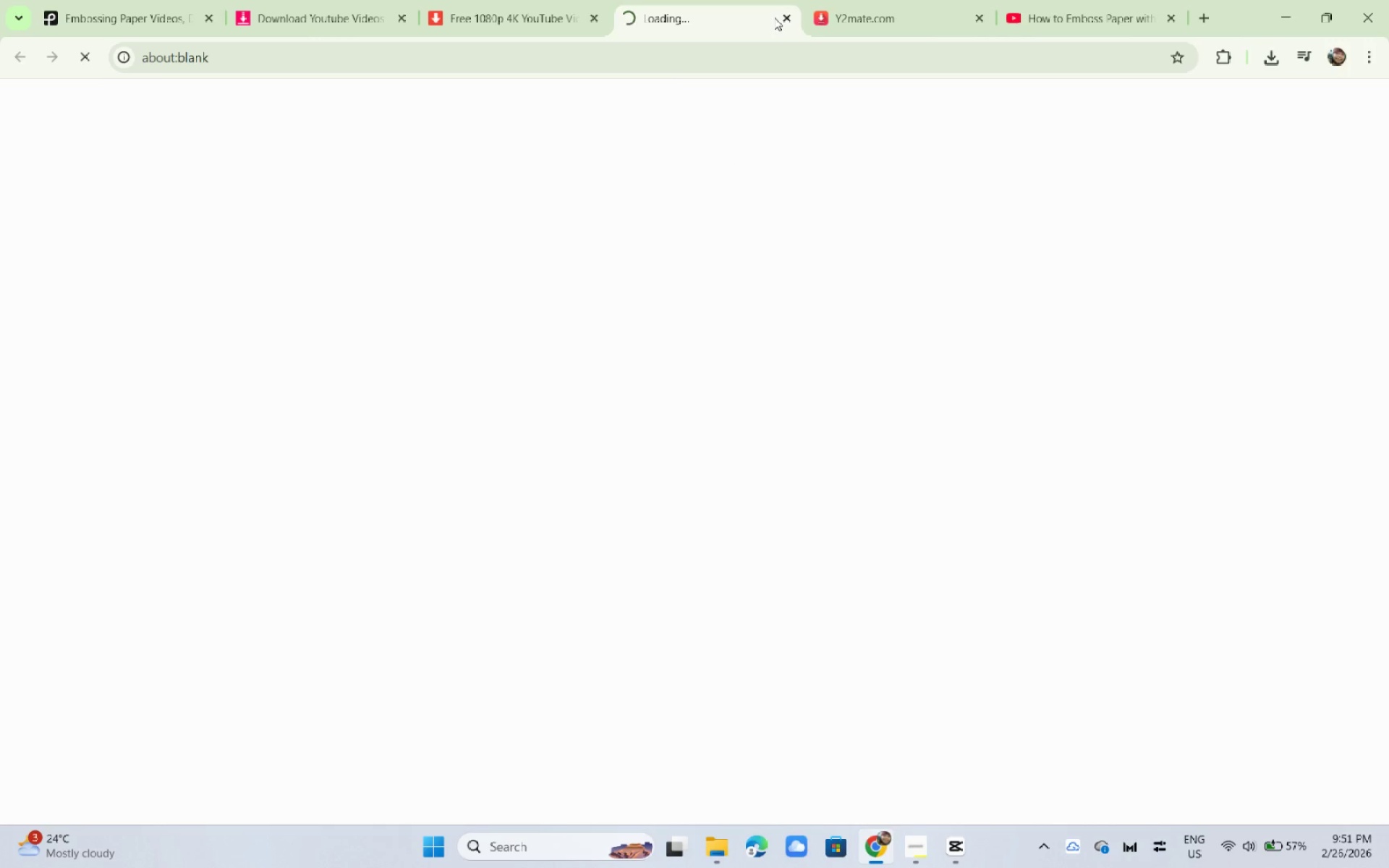 
left_click([781, 17])
 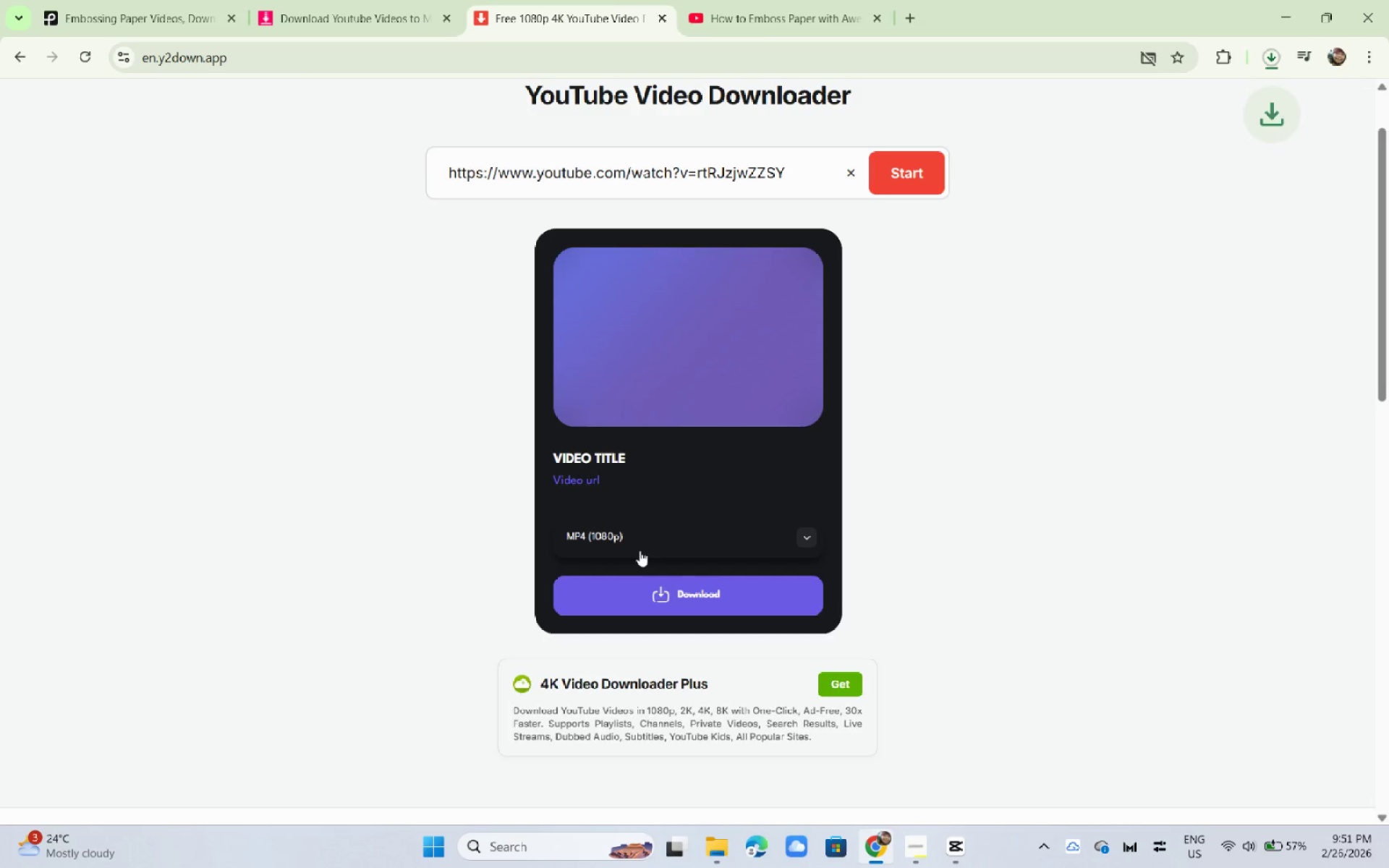 
left_click([655, 588])
 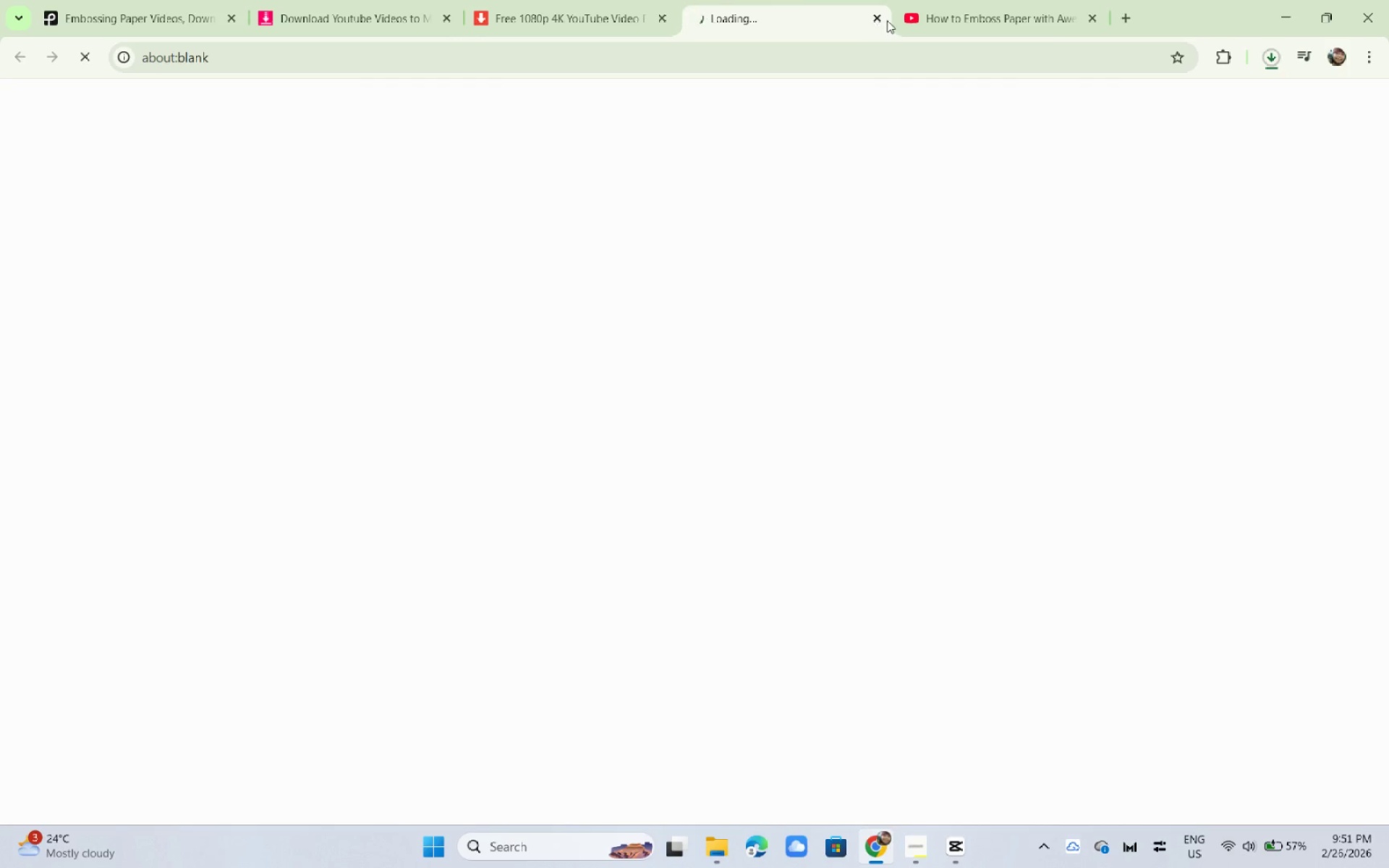 
double_click([878, 20])
 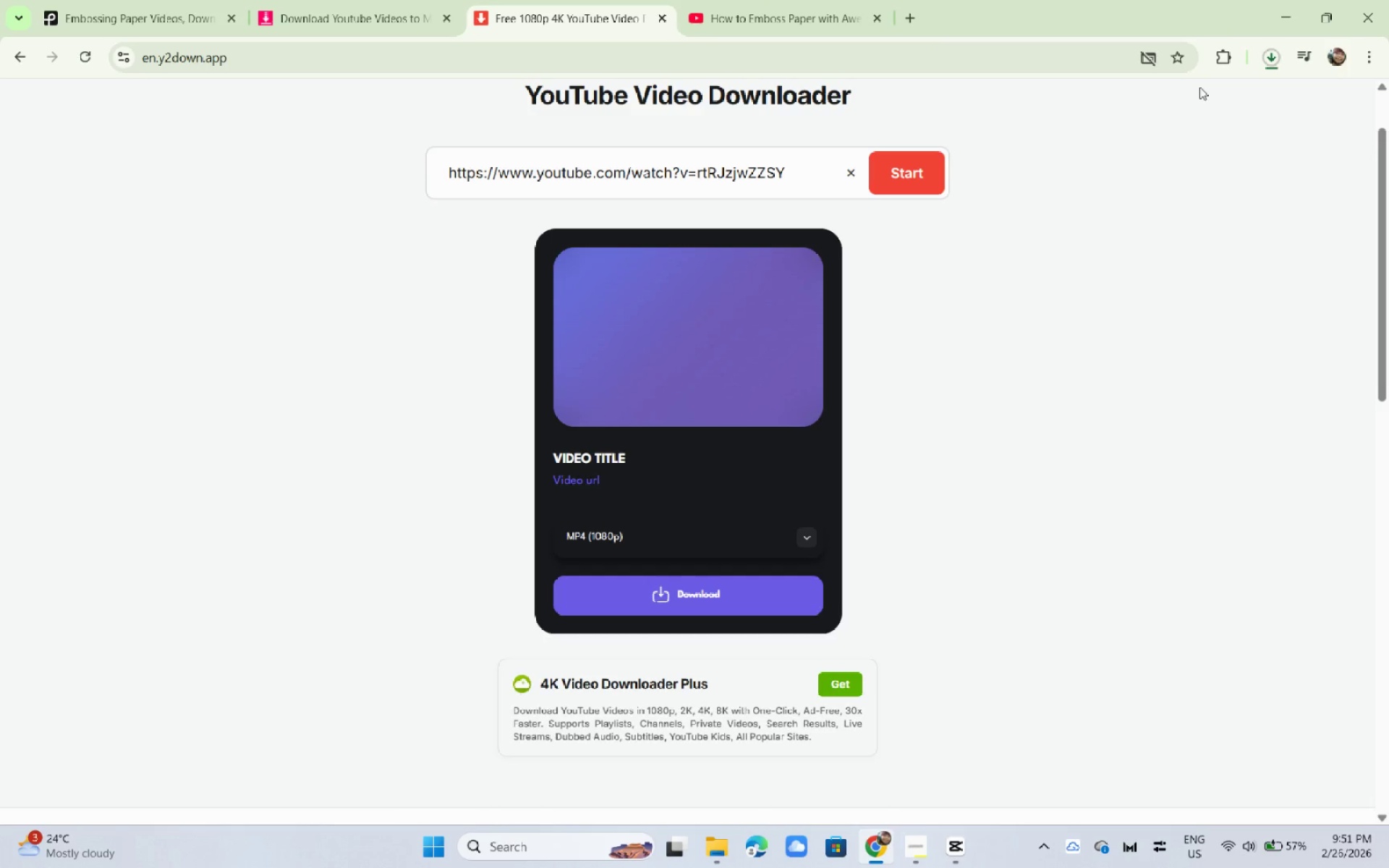 
left_click([1280, 58])
 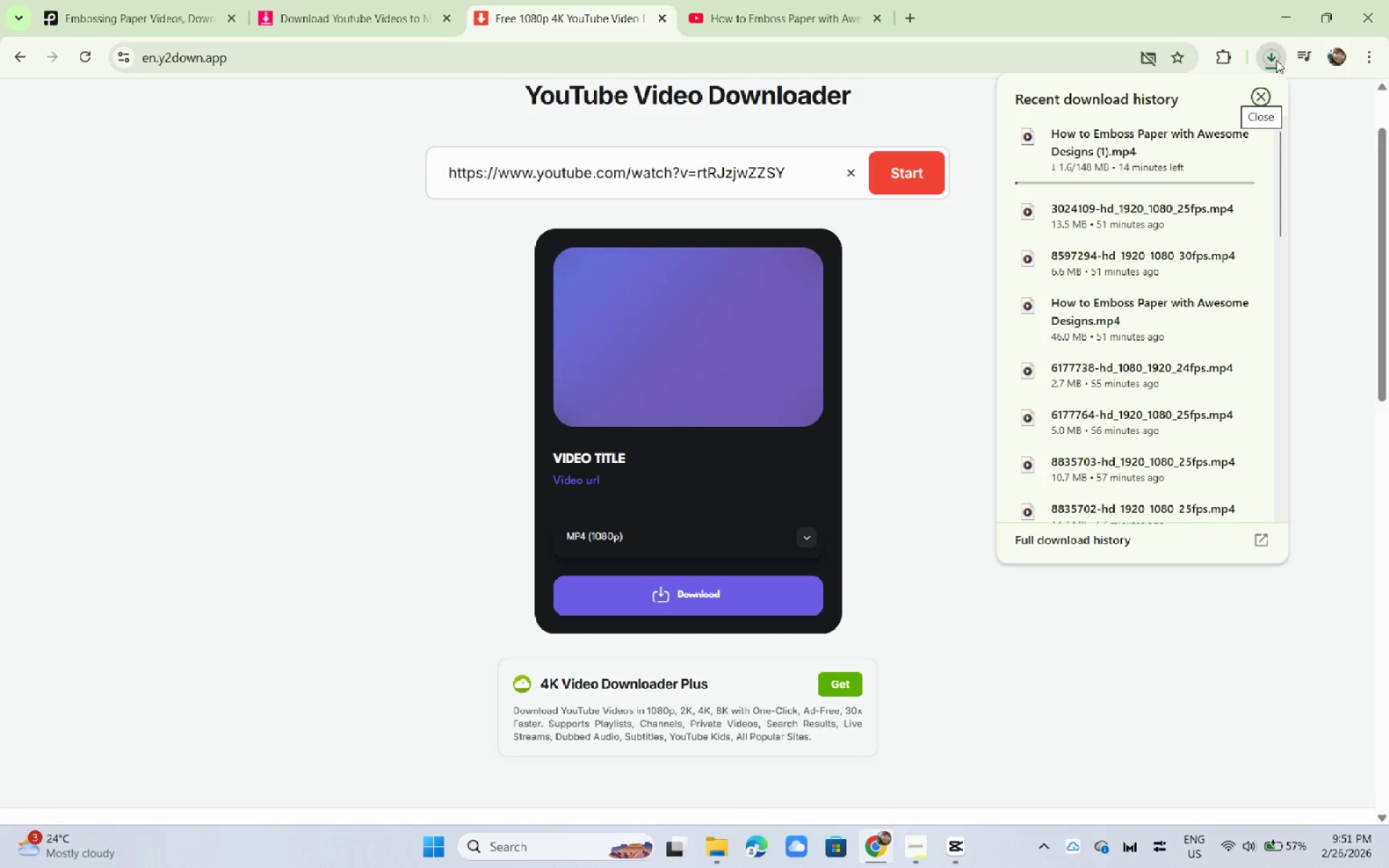 
wait(7.83)
 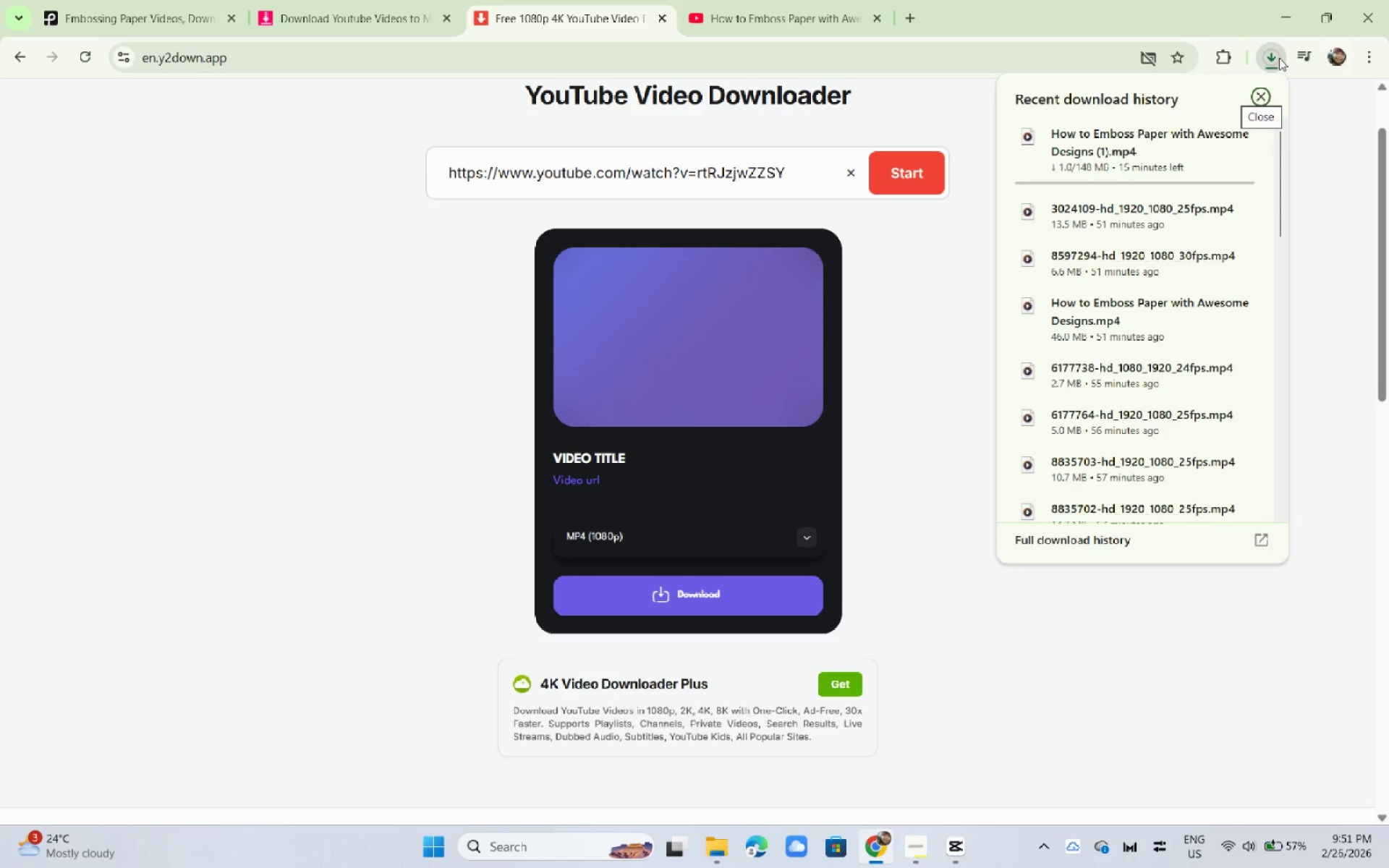 
left_click([619, 0])
 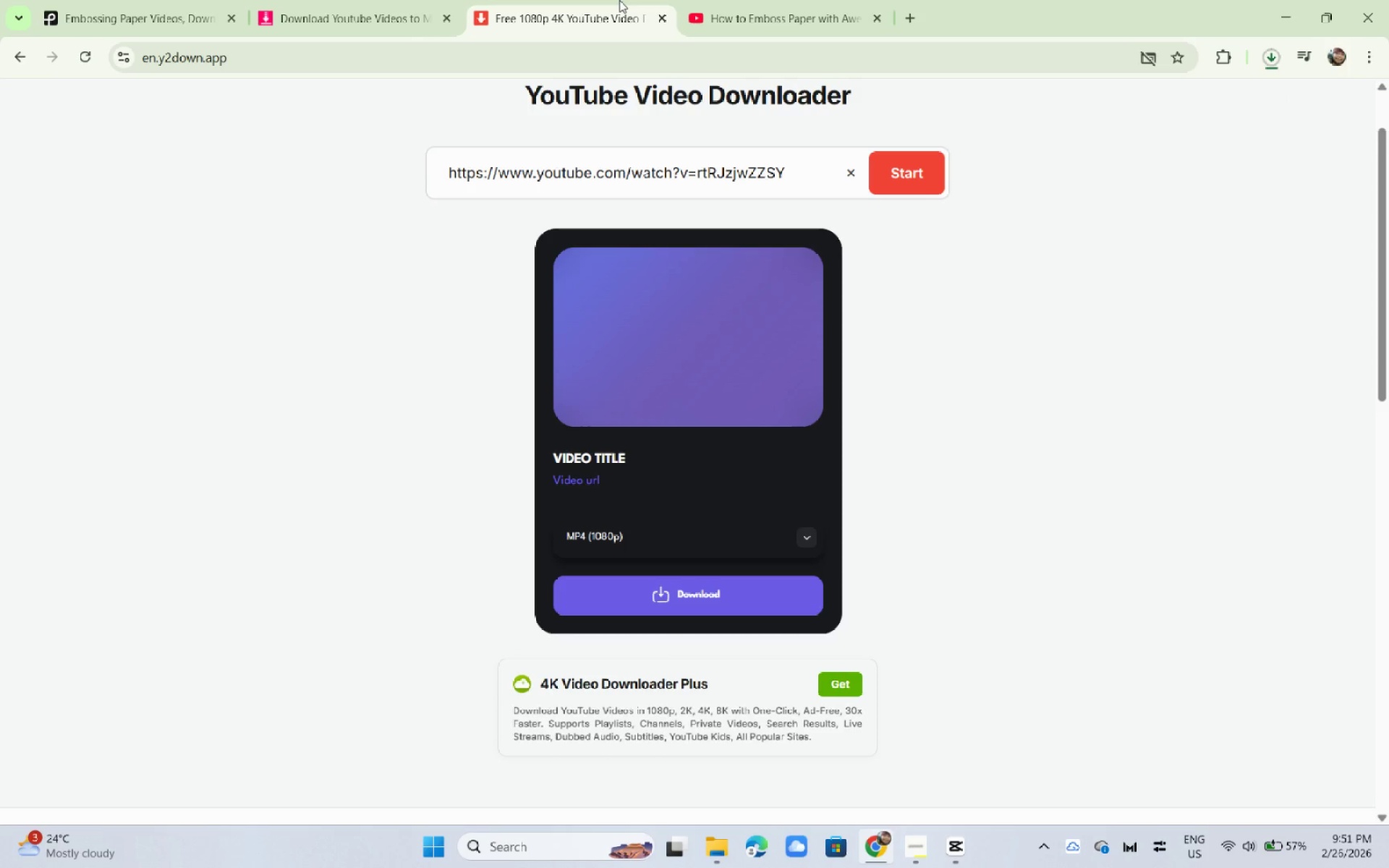 
left_click([1280, 55])
 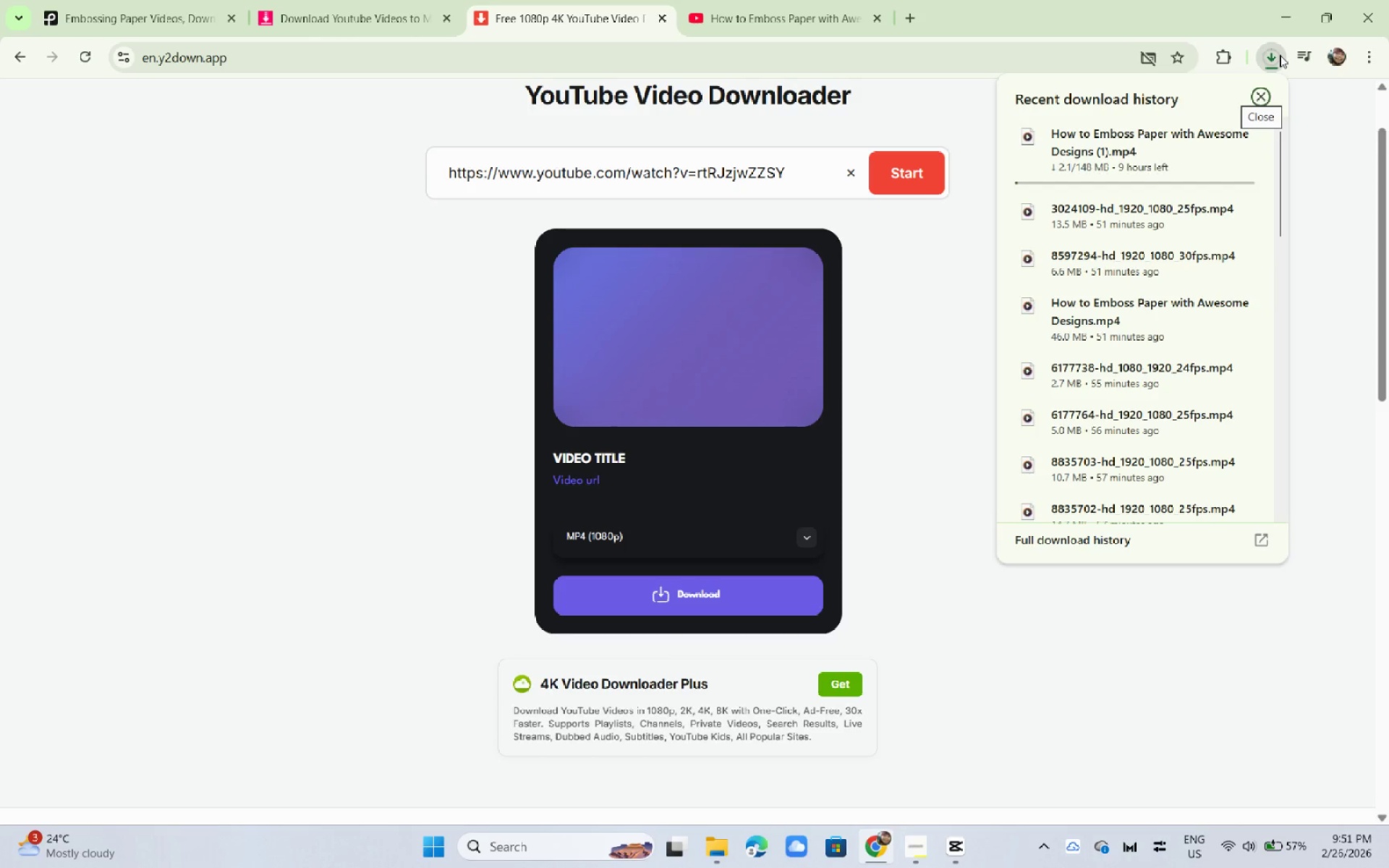 
wait(11.53)
 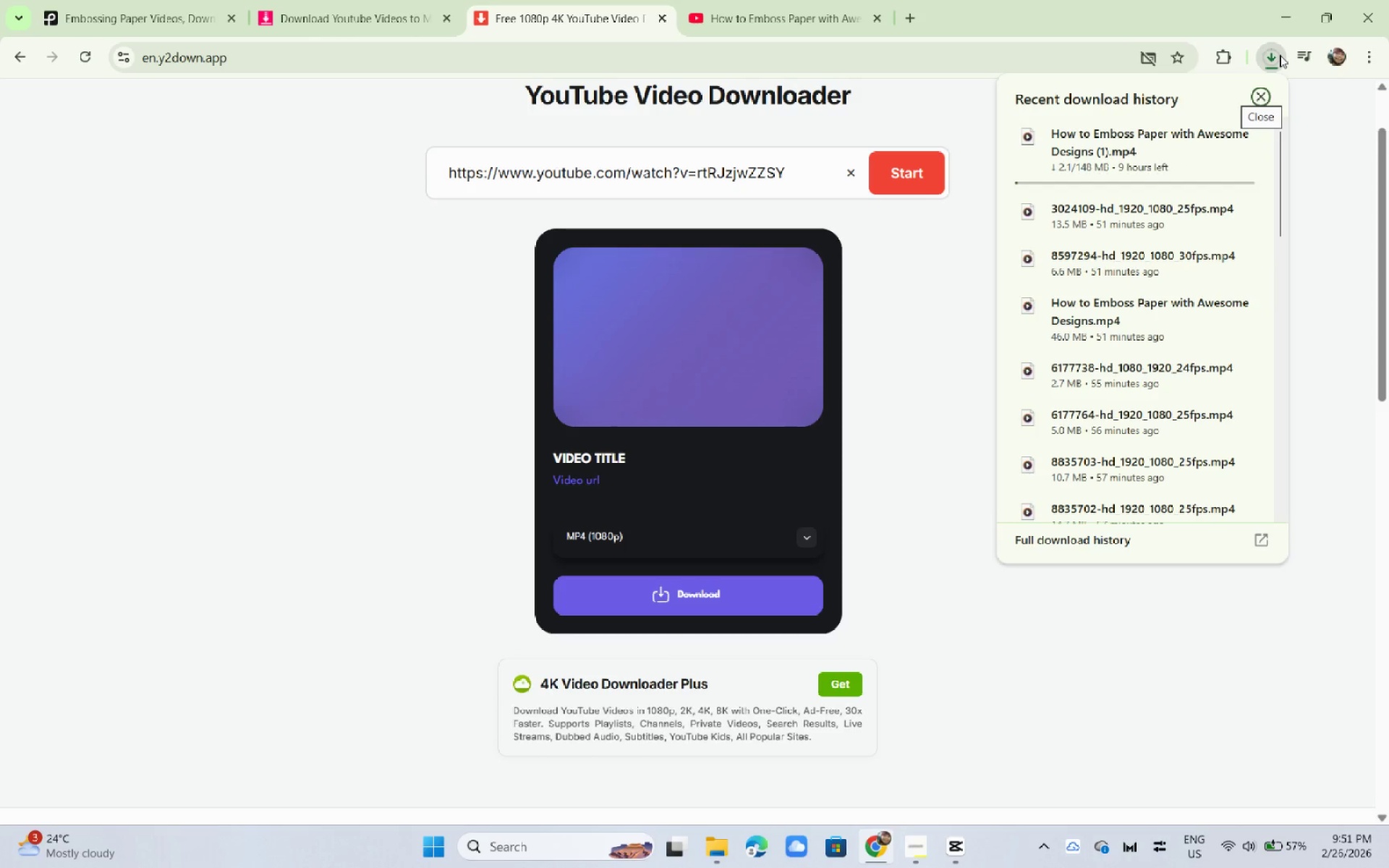 
left_click([762, 0])
 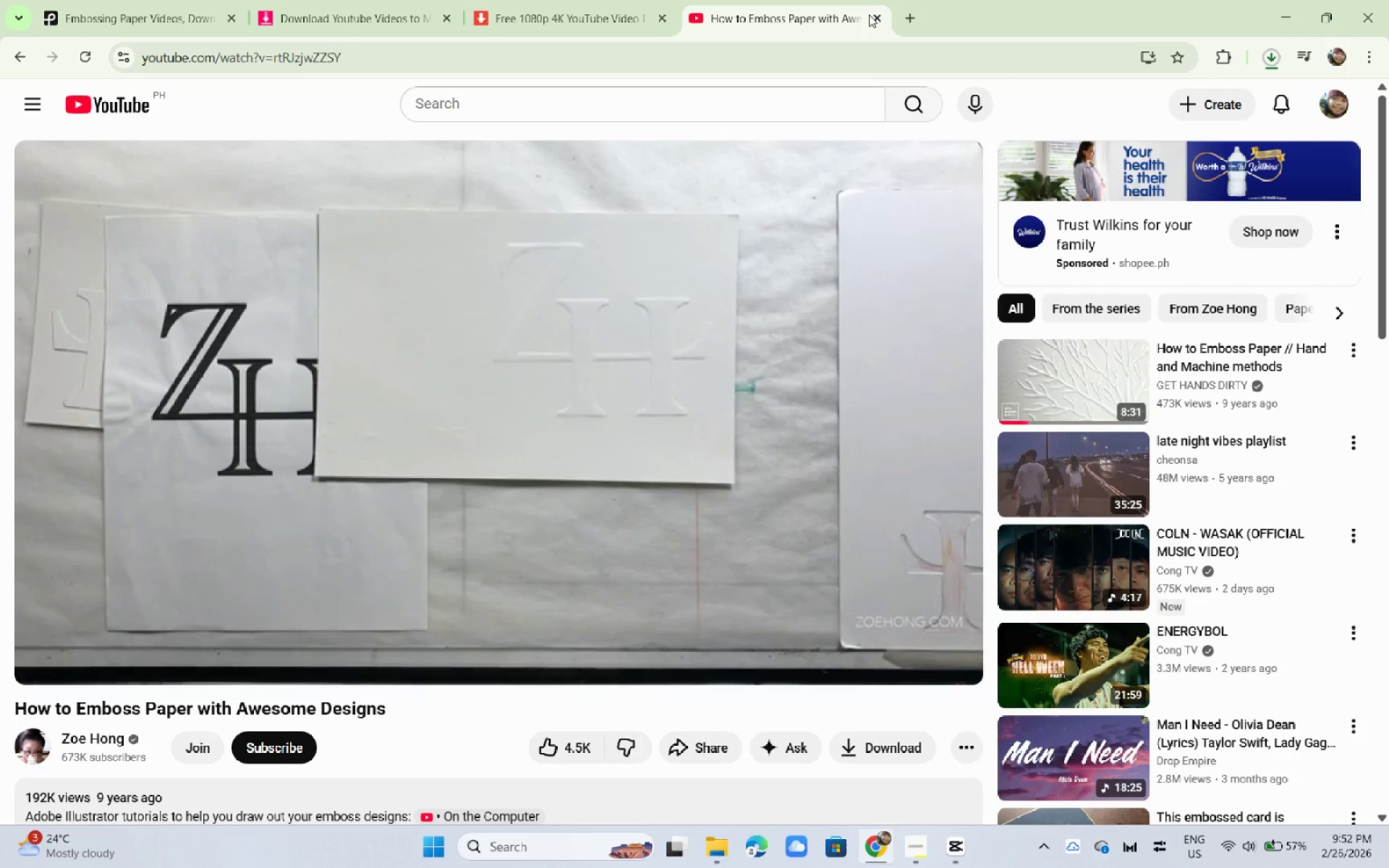 
left_click([878, 20])
 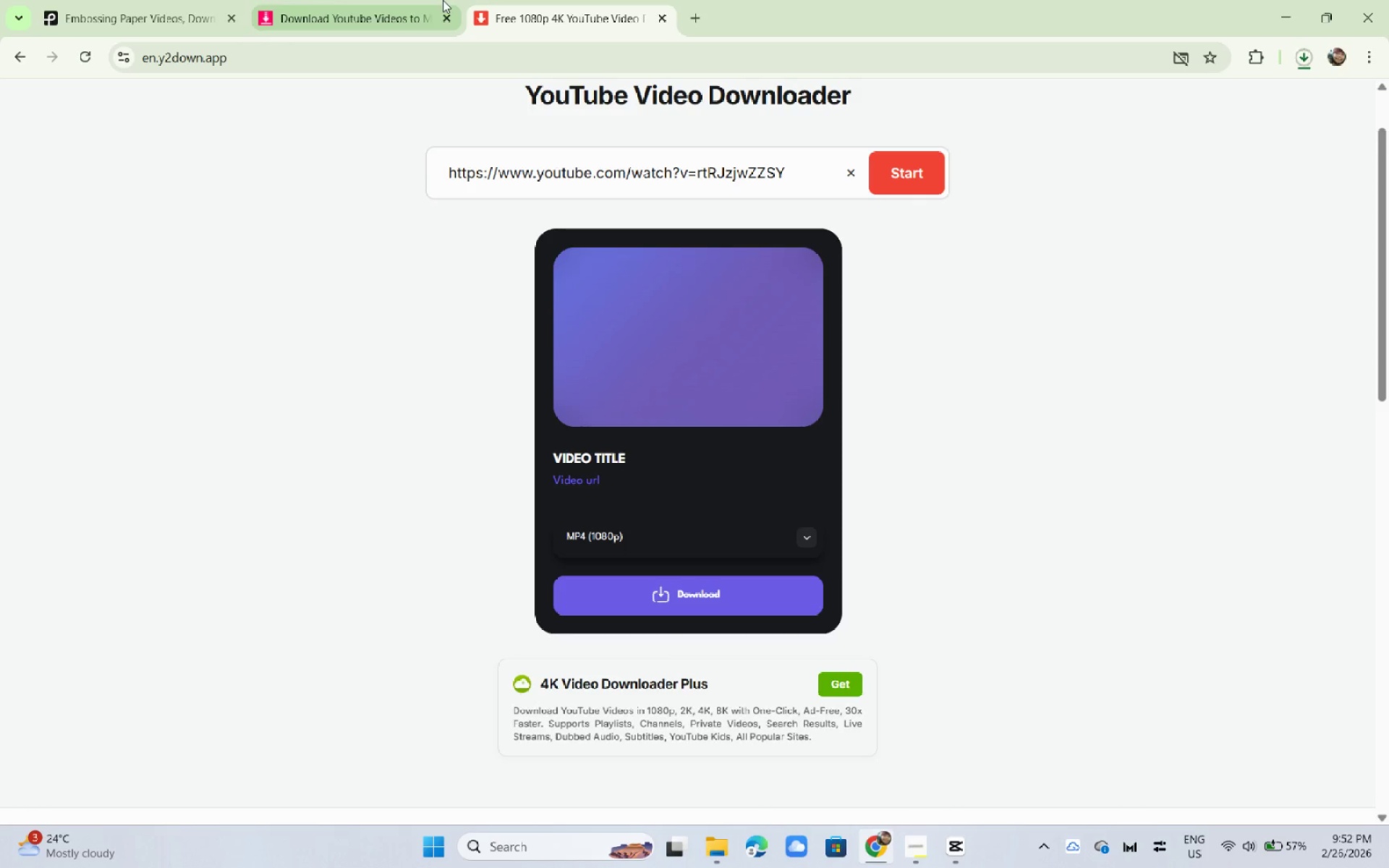 
double_click([408, 0])
 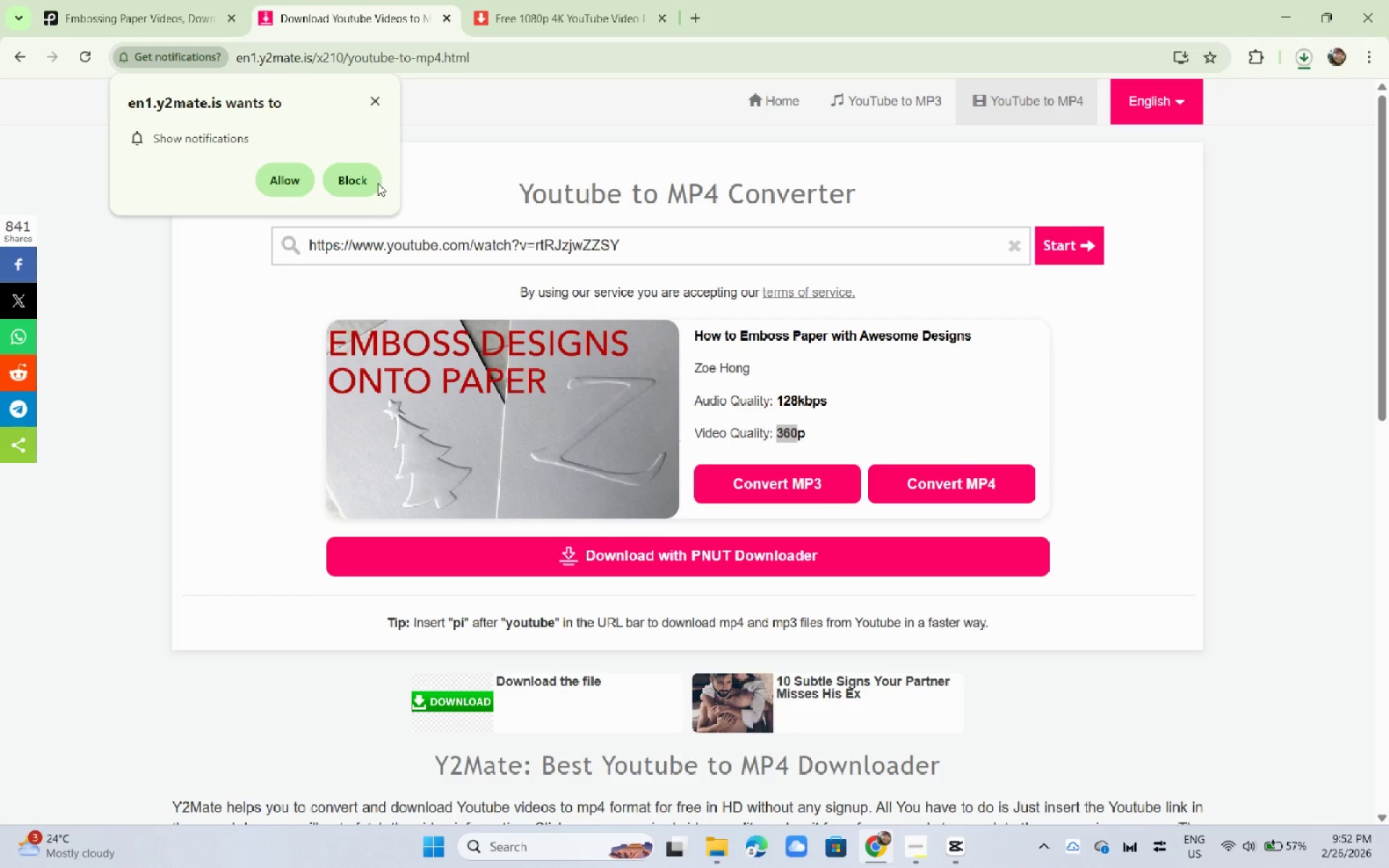 
double_click([608, 14])
 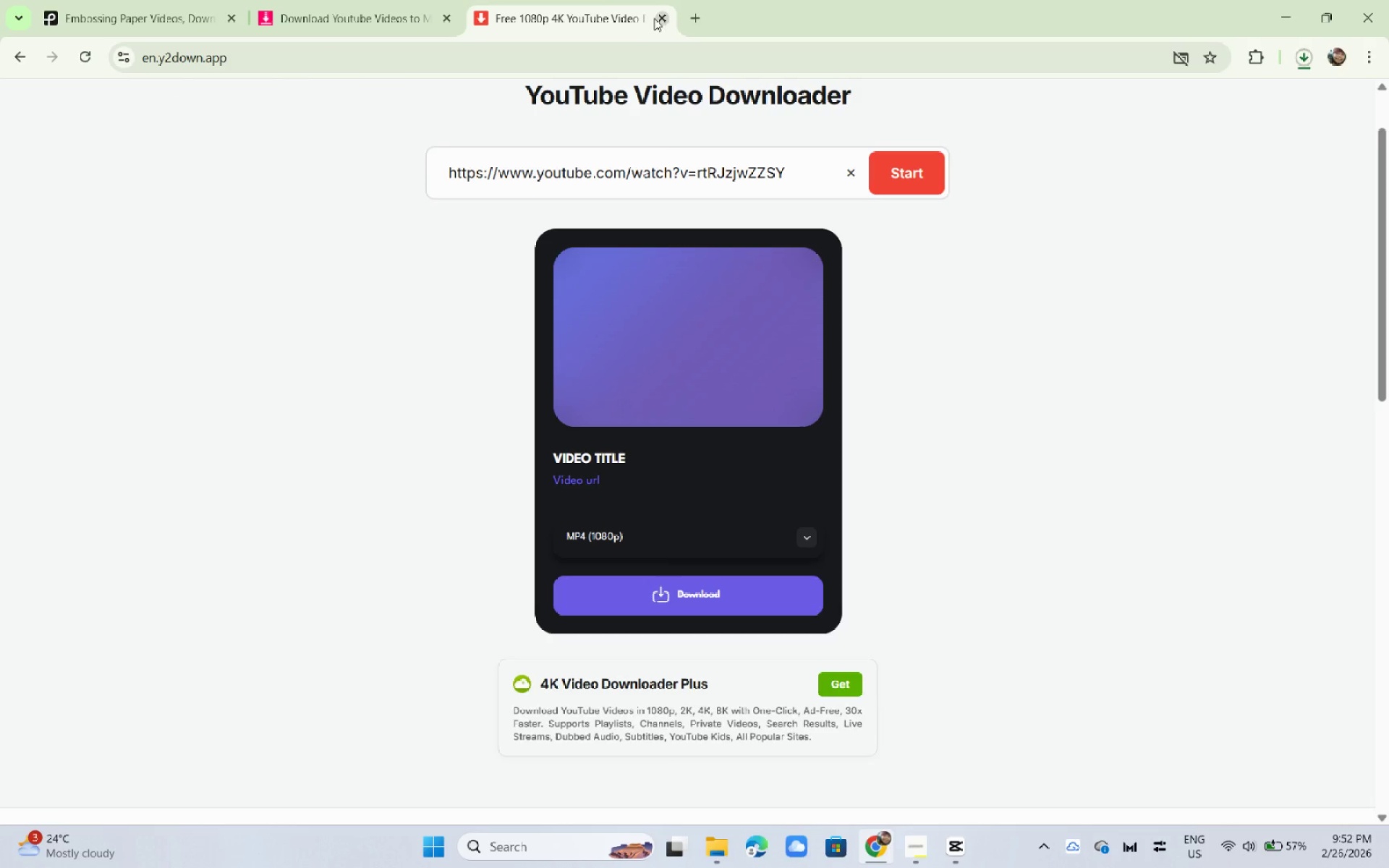 
left_click([603, 10])
 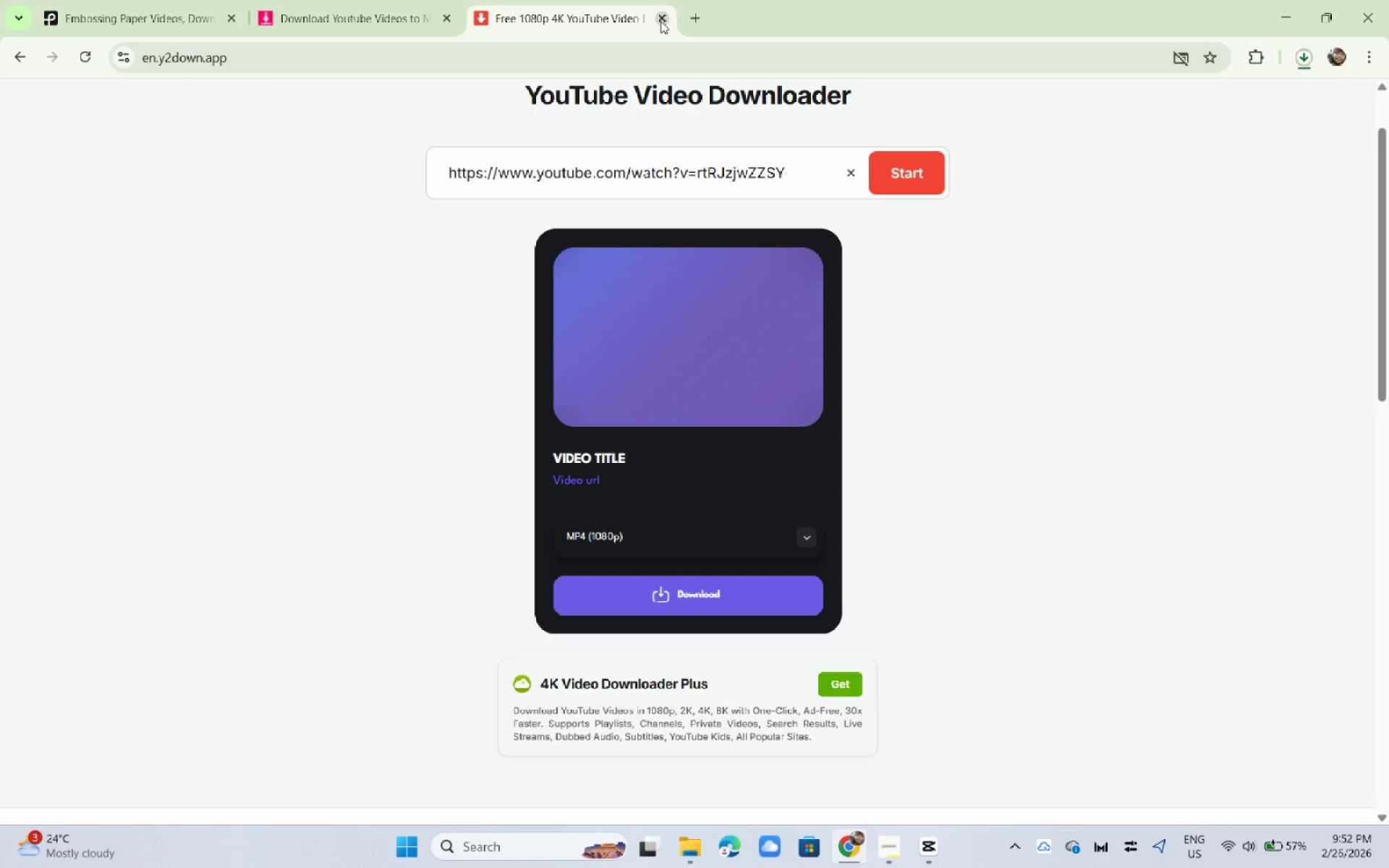 
left_click([660, 21])
 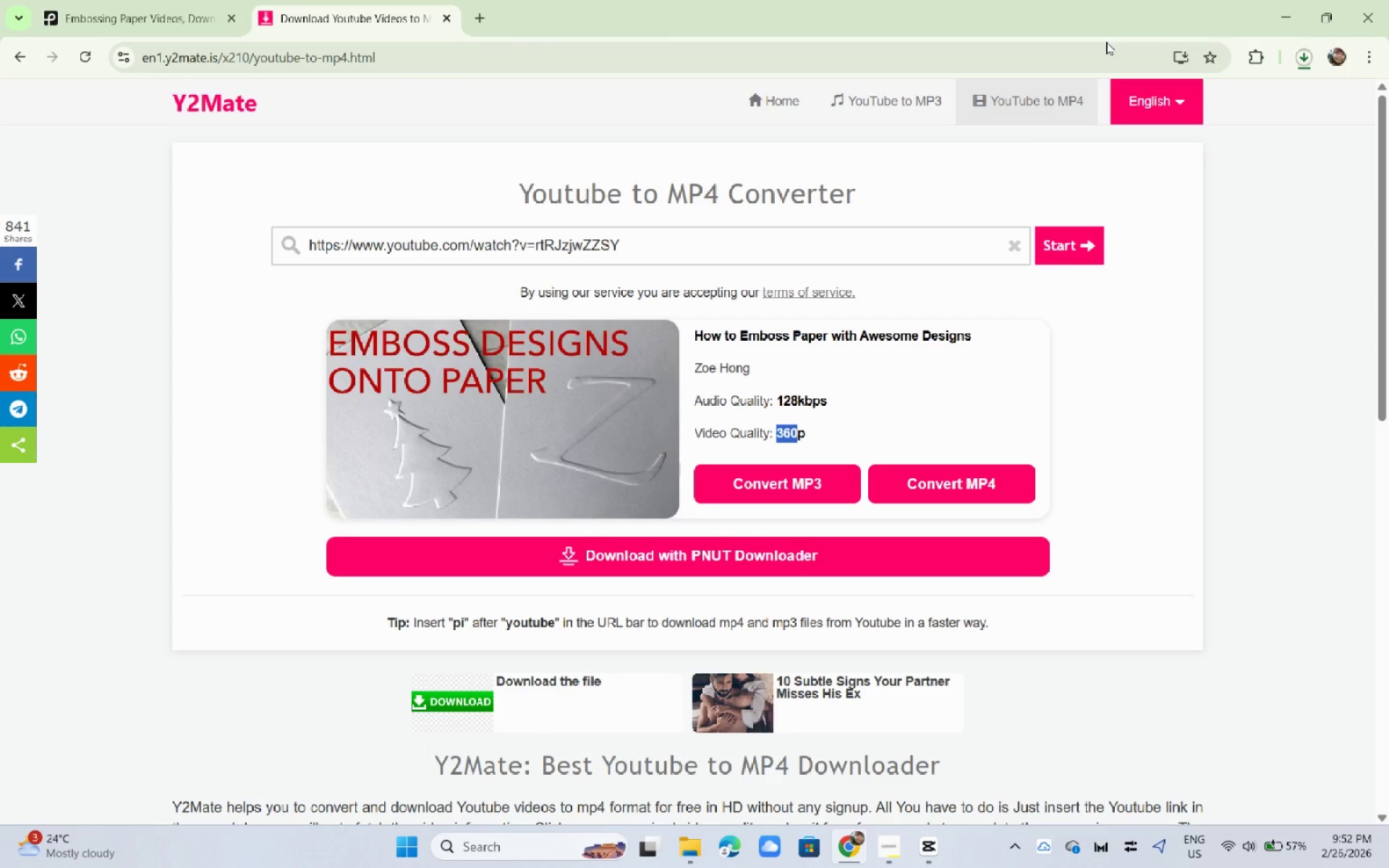 
left_click([1318, 61])
 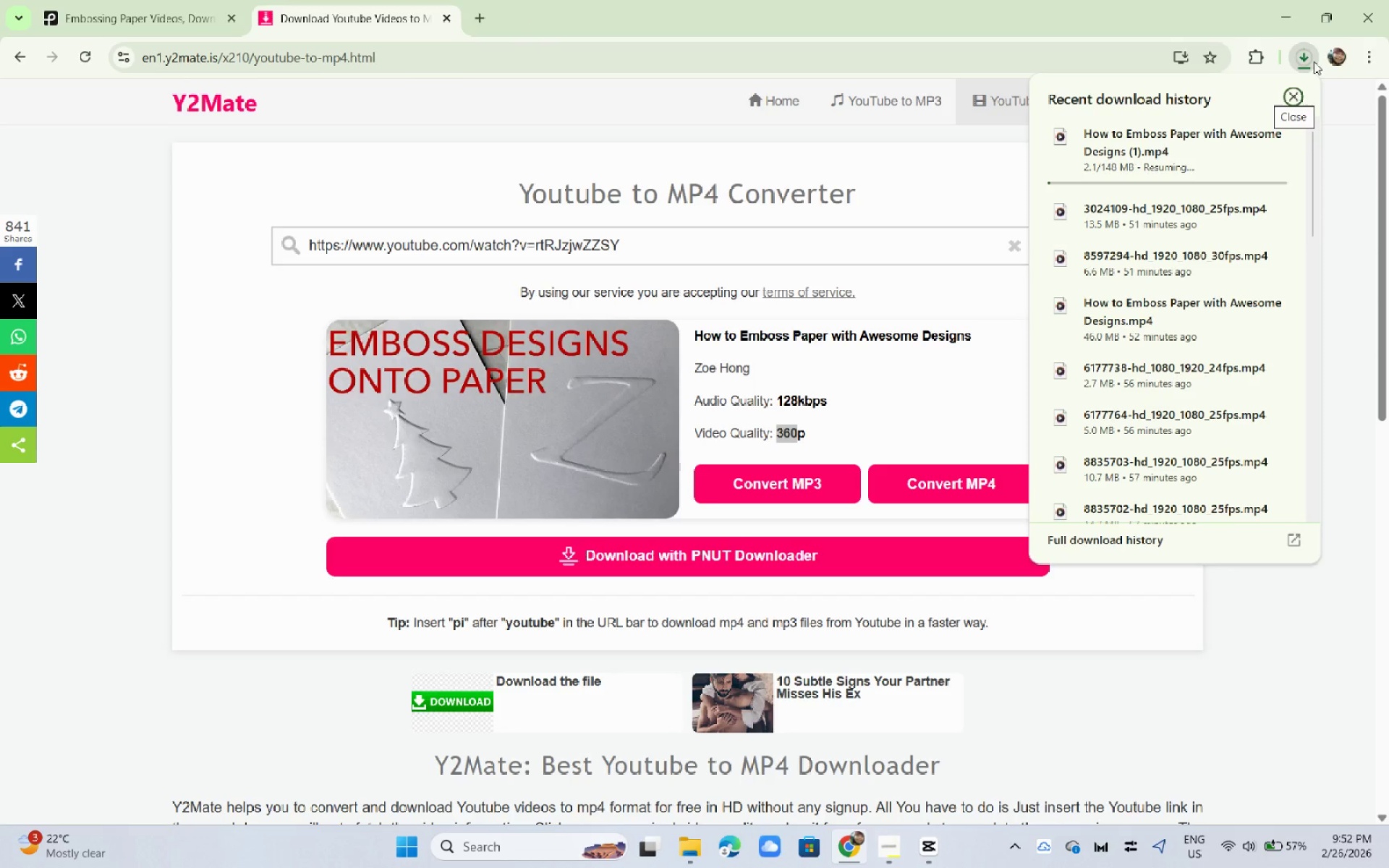 
mouse_move([1226, 132])
 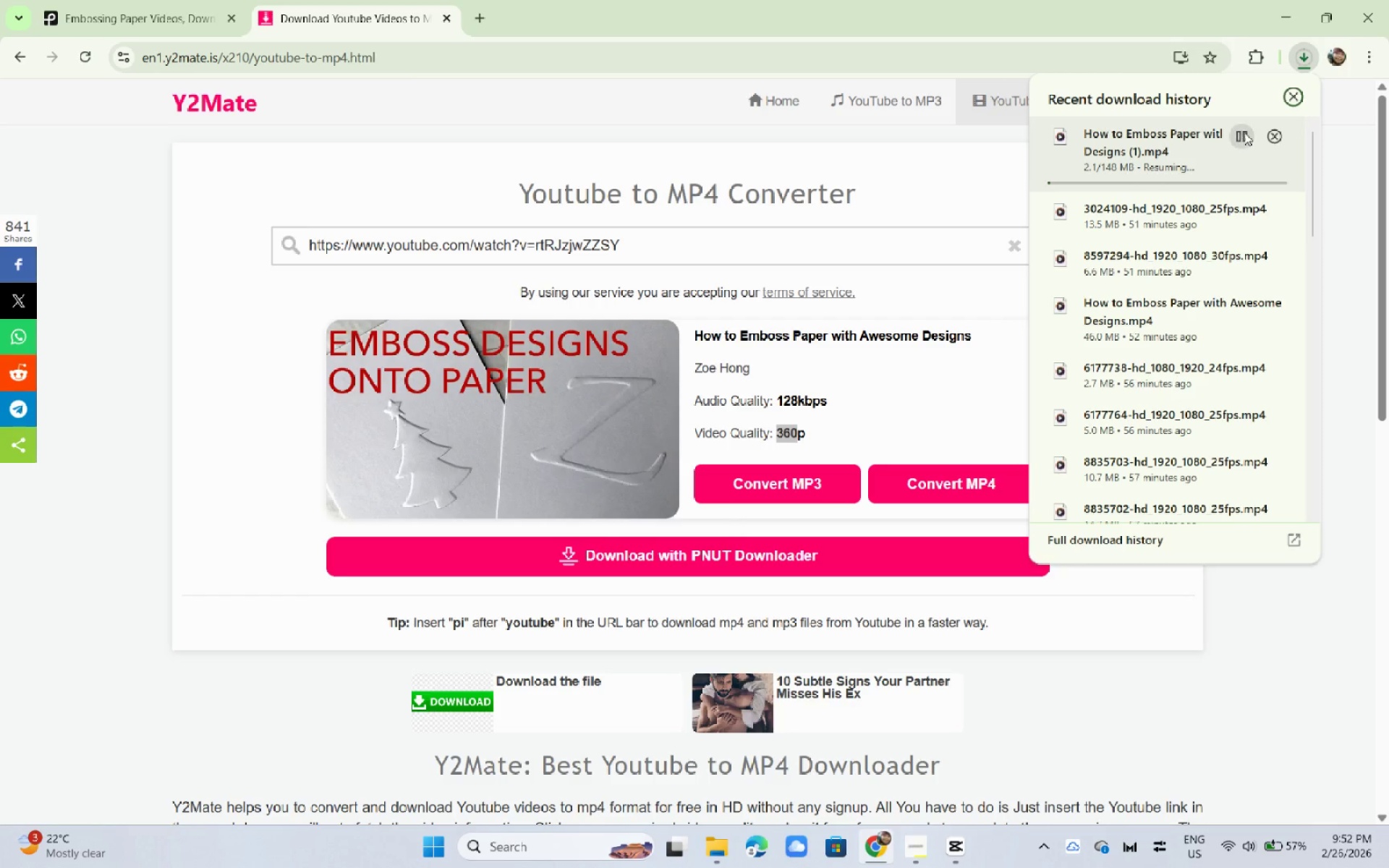 
left_click([1244, 132])
 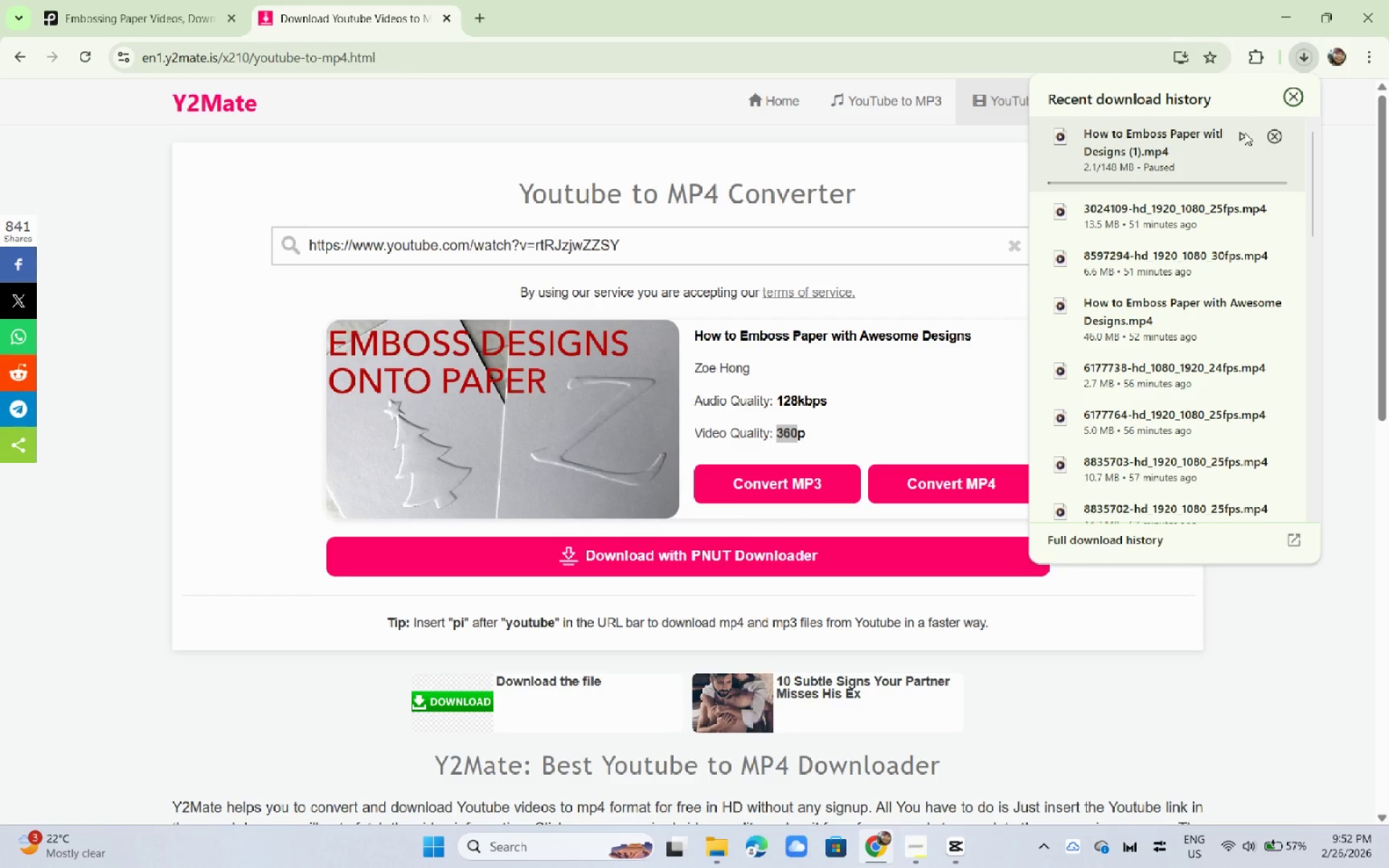 
left_click([1244, 135])
 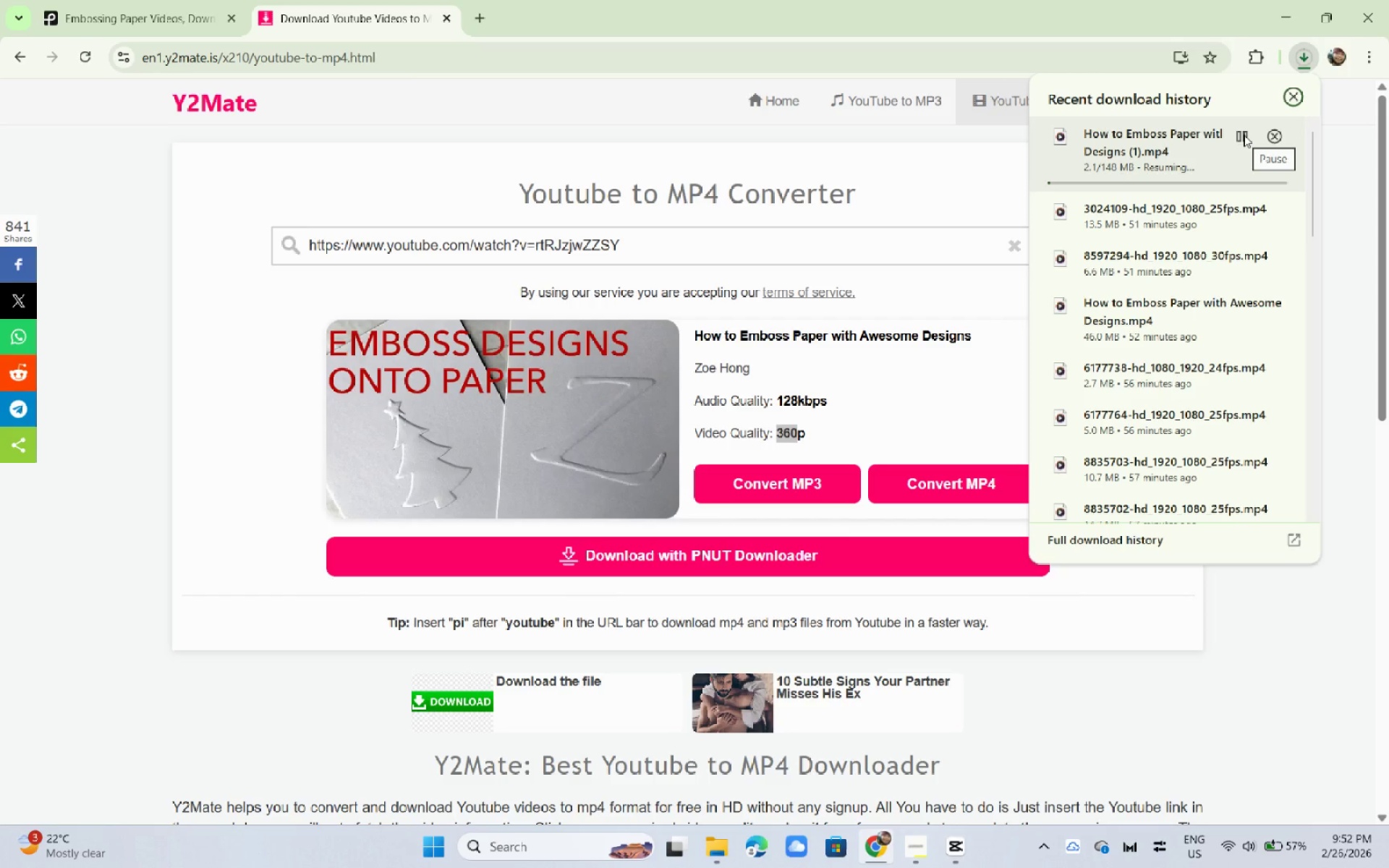 
wait(6.19)
 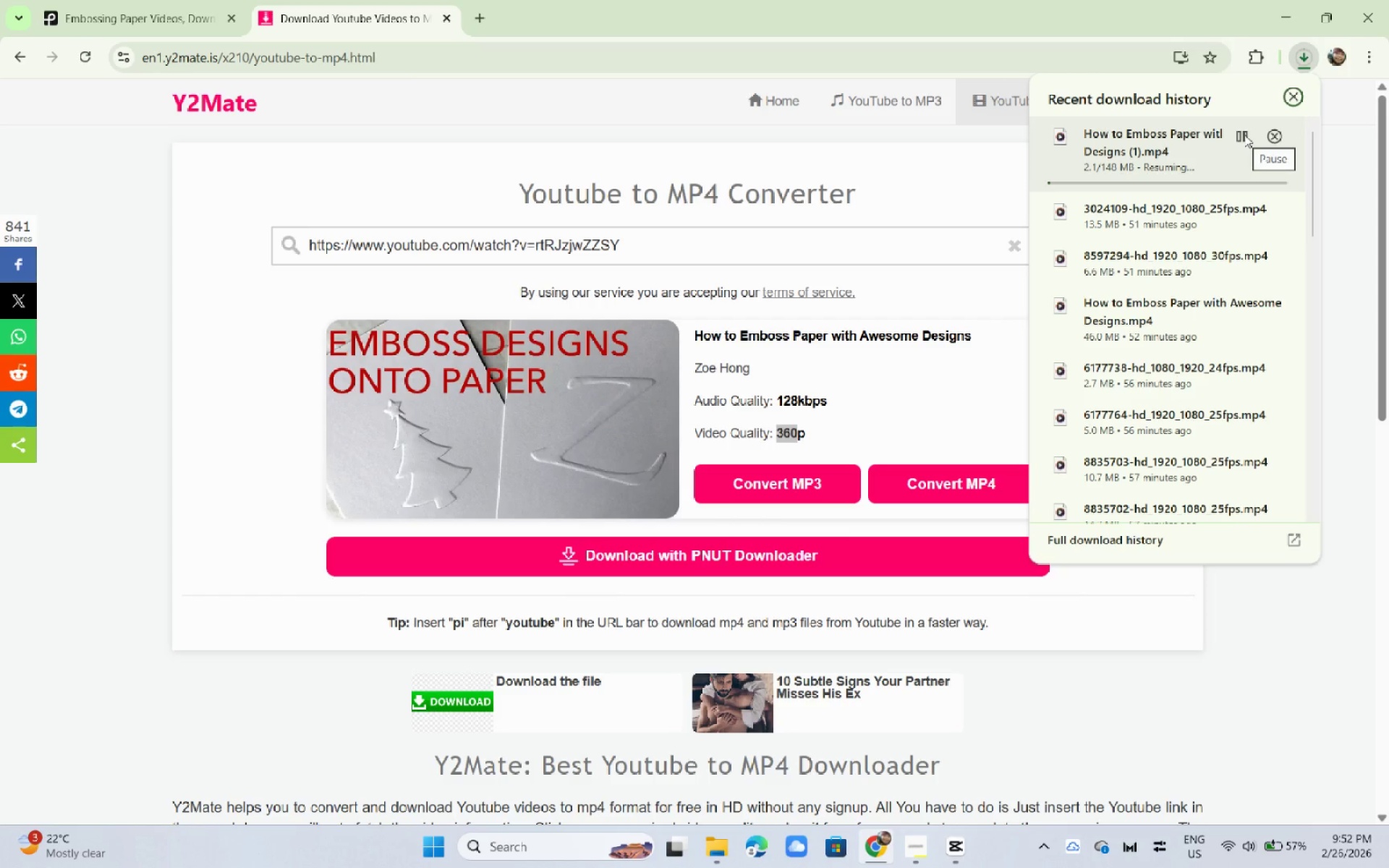 
key(Alt+AltLeft)
 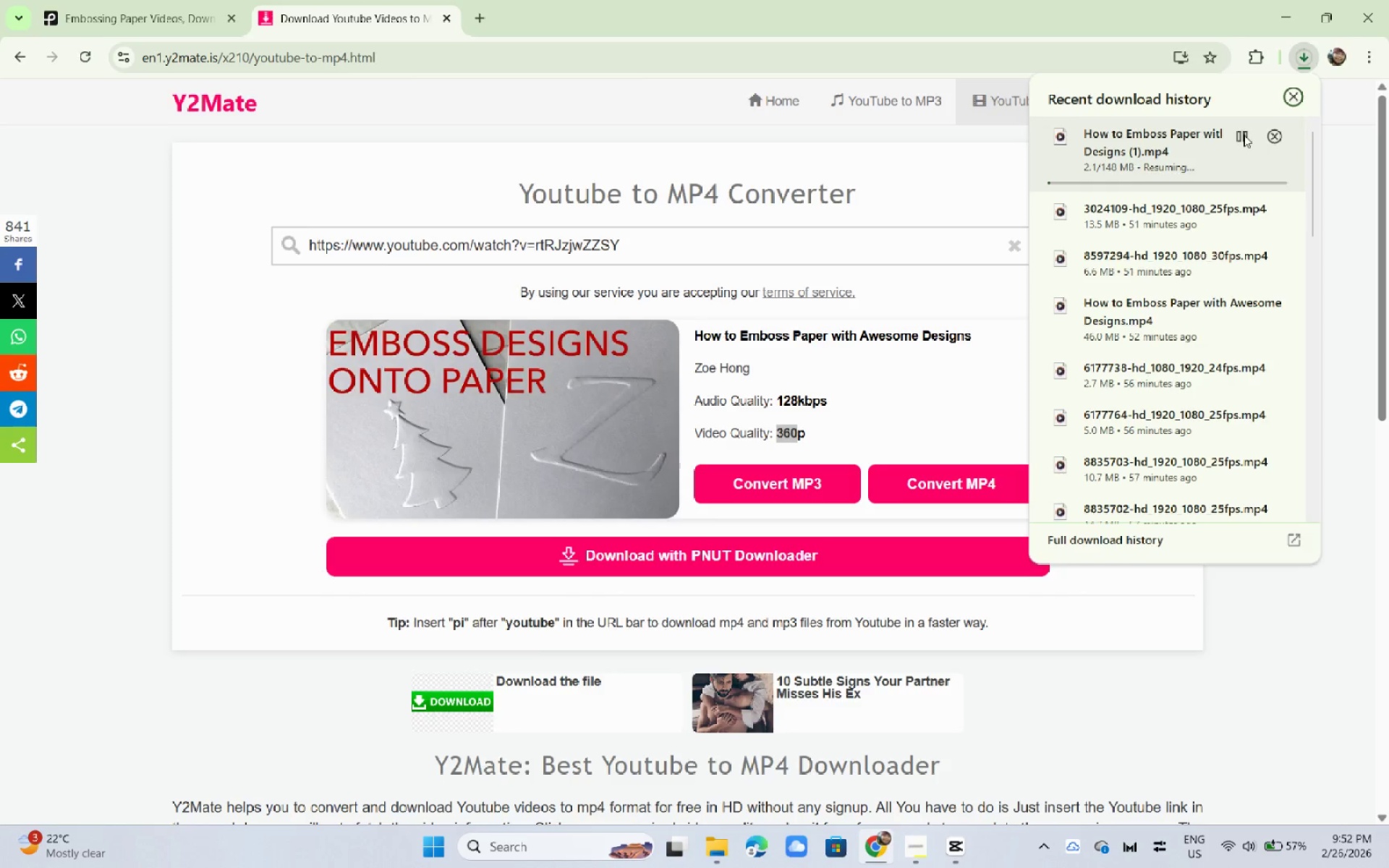 
key(Alt+Tab)